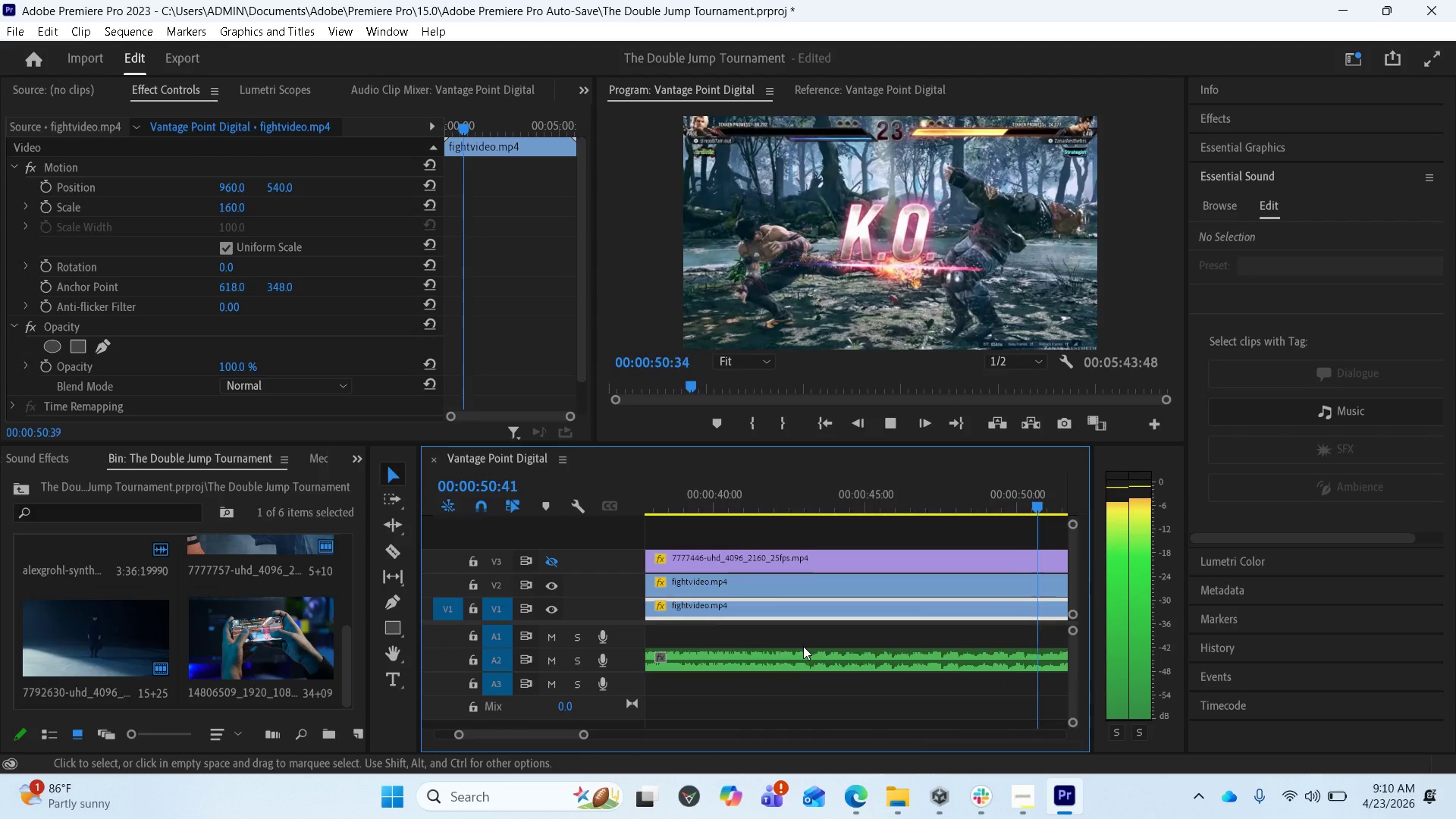 
key(Space)
 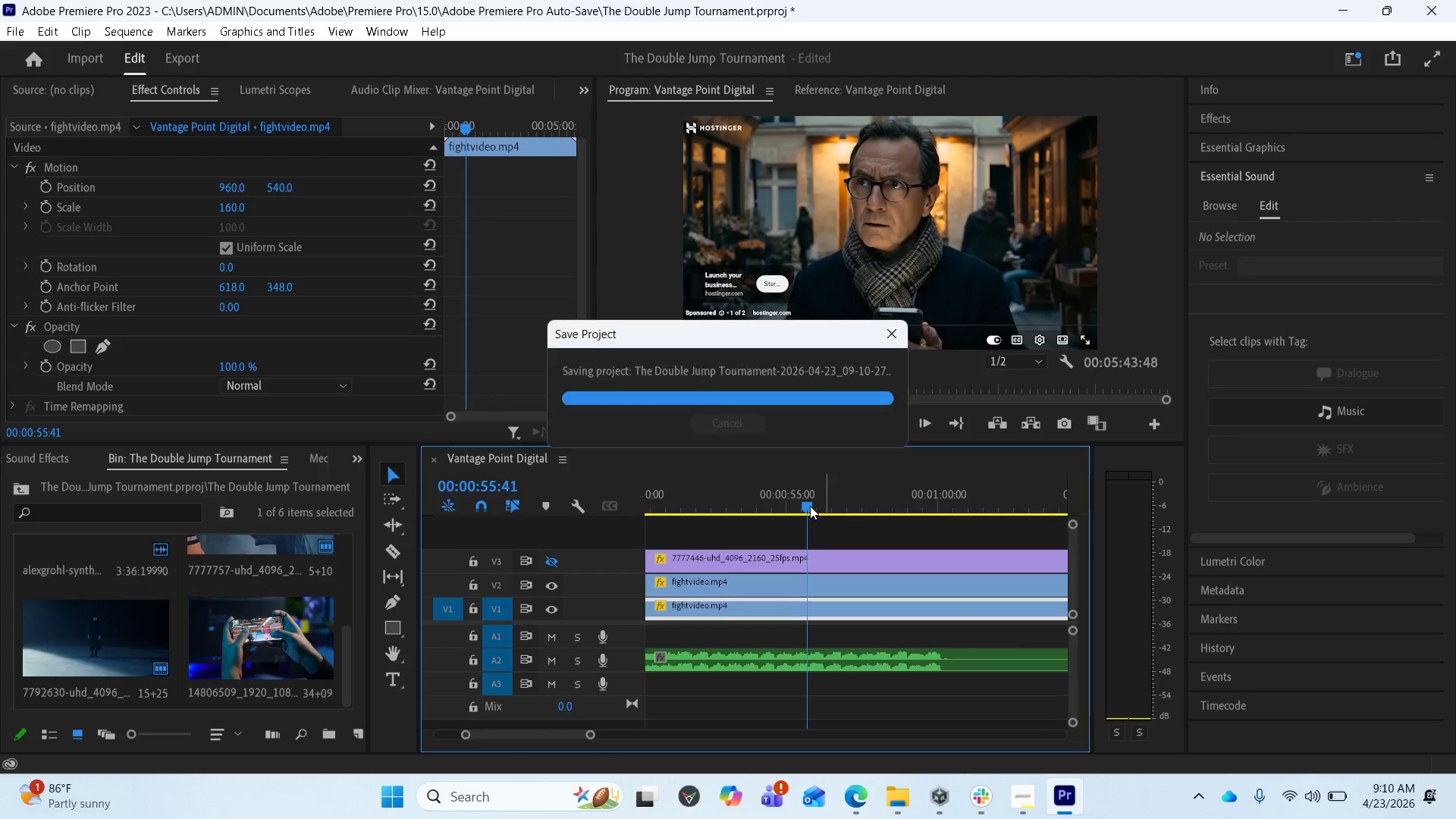 
left_click_drag(start_coordinate=[801, 505], to_coordinate=[770, 493])
 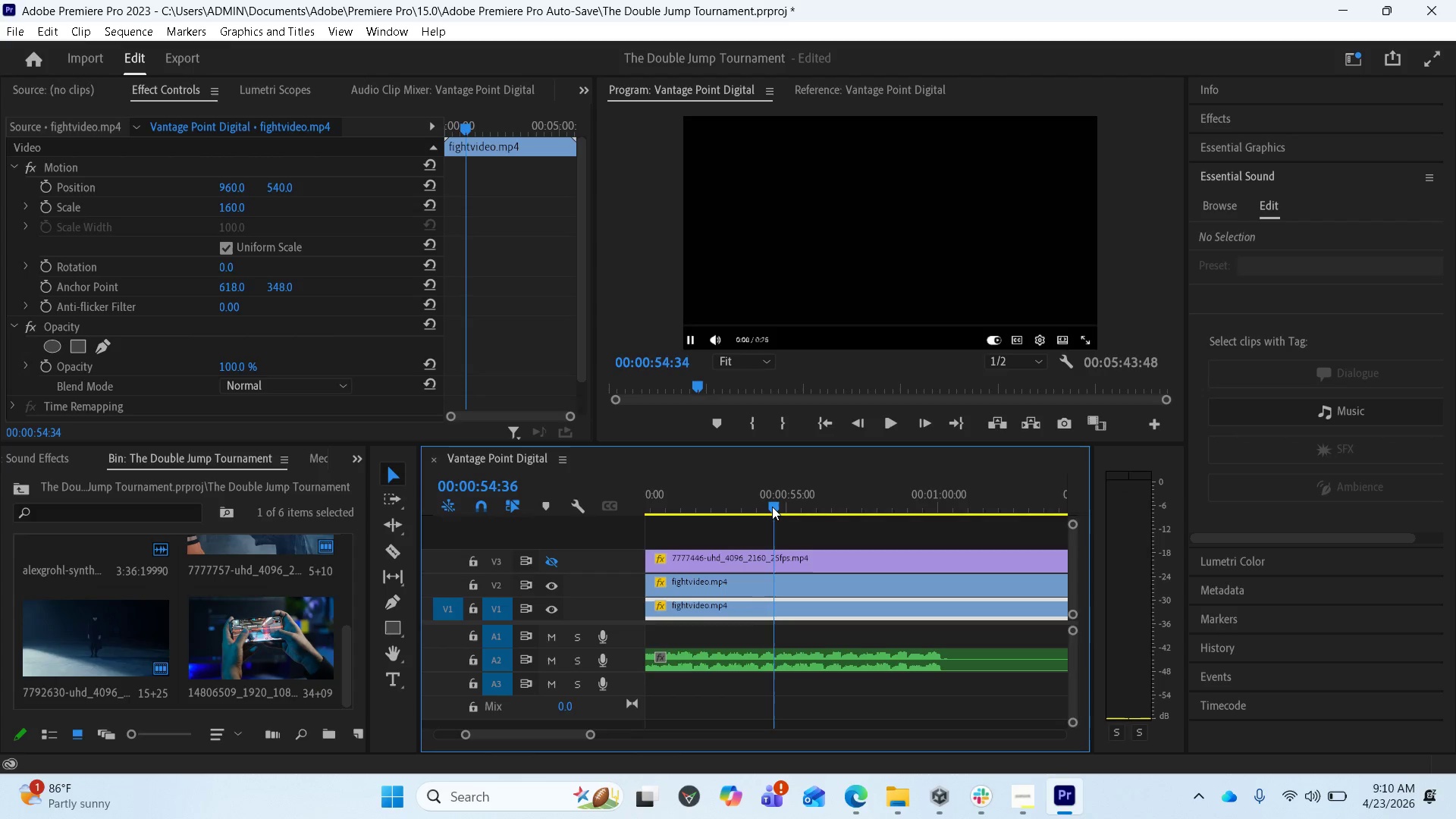 
left_click([774, 506])
 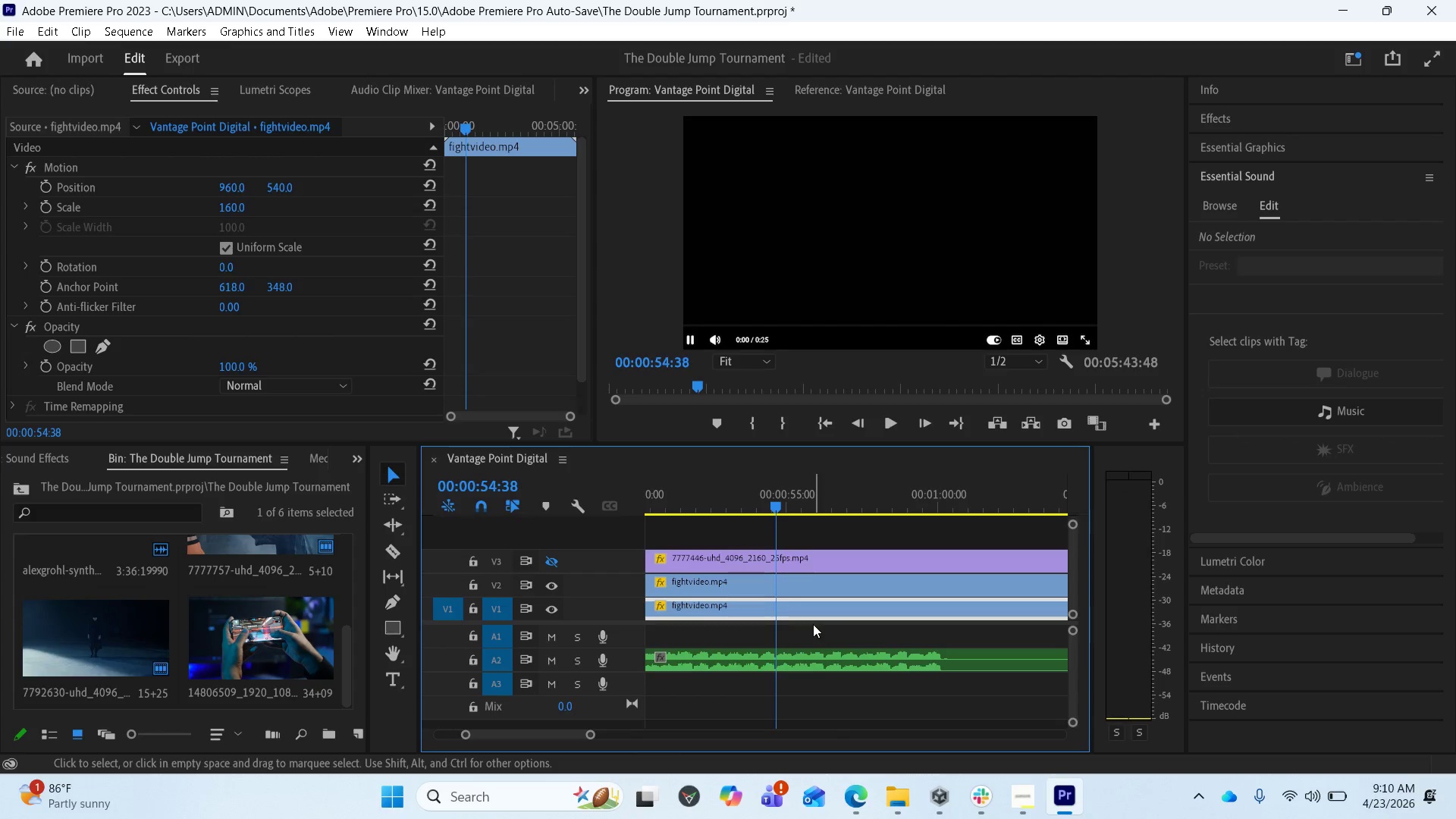 
key(Equal)
 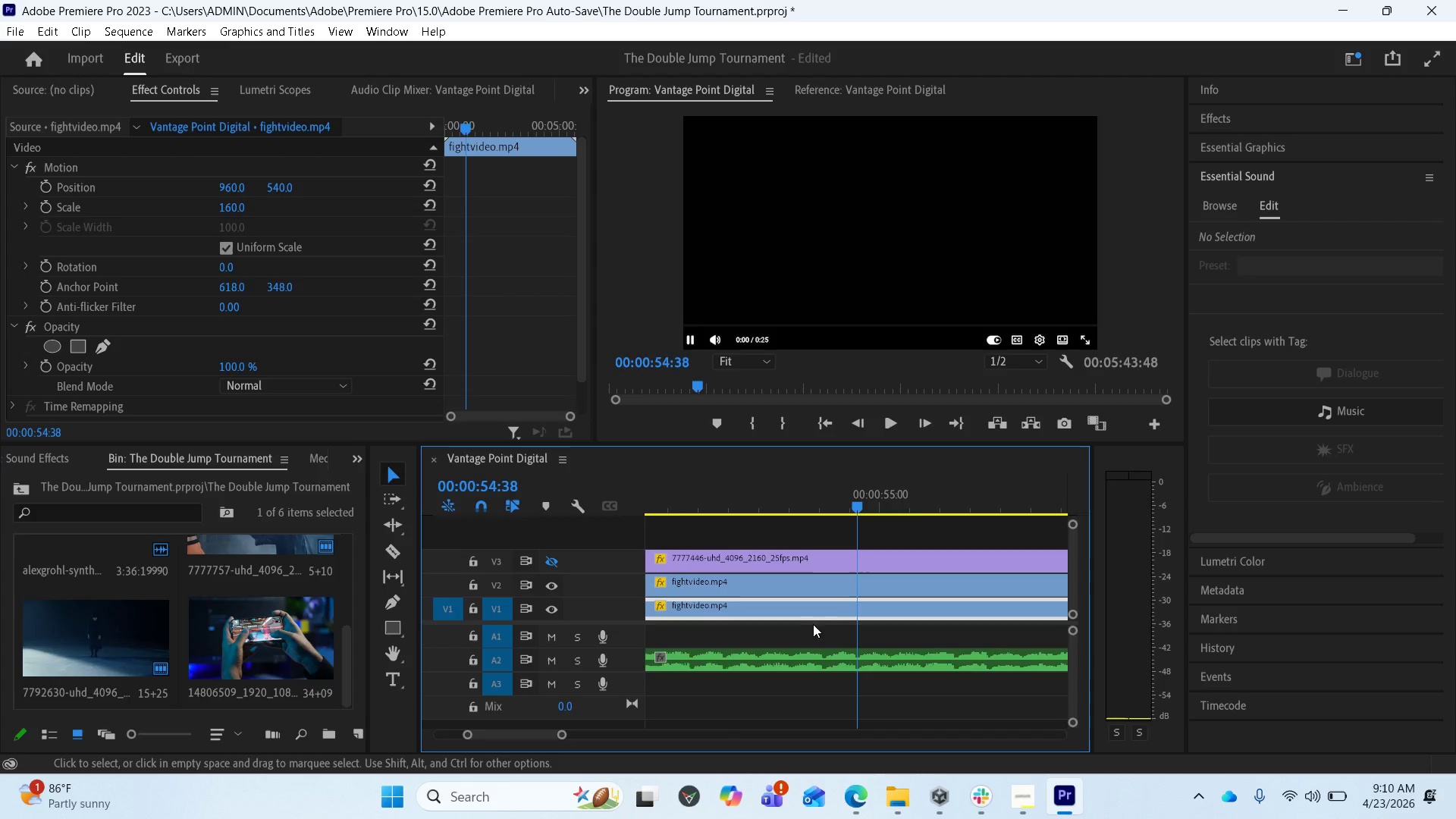 
key(Equal)
 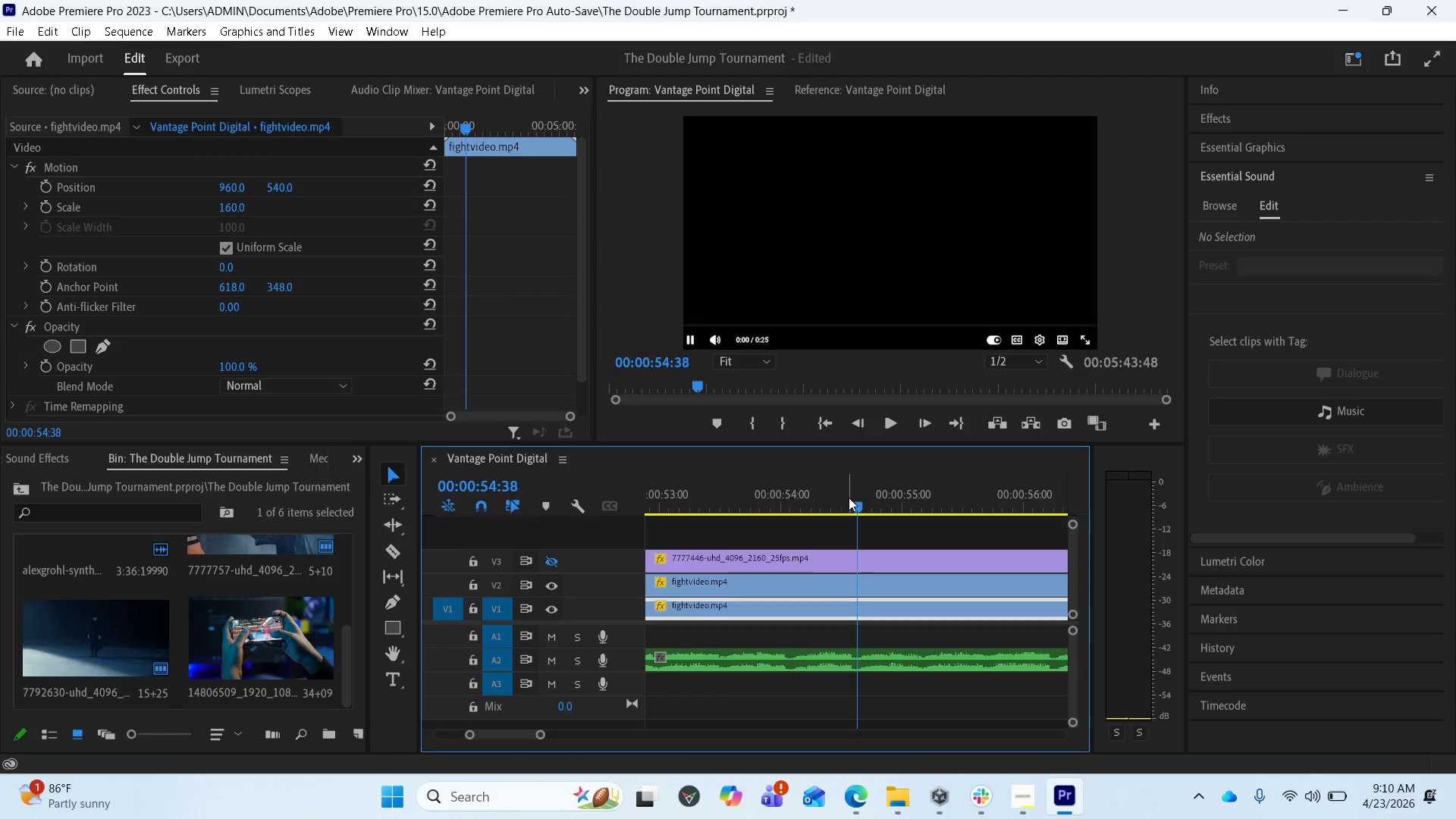 
left_click_drag(start_coordinate=[857, 503], to_coordinate=[903, 490])
 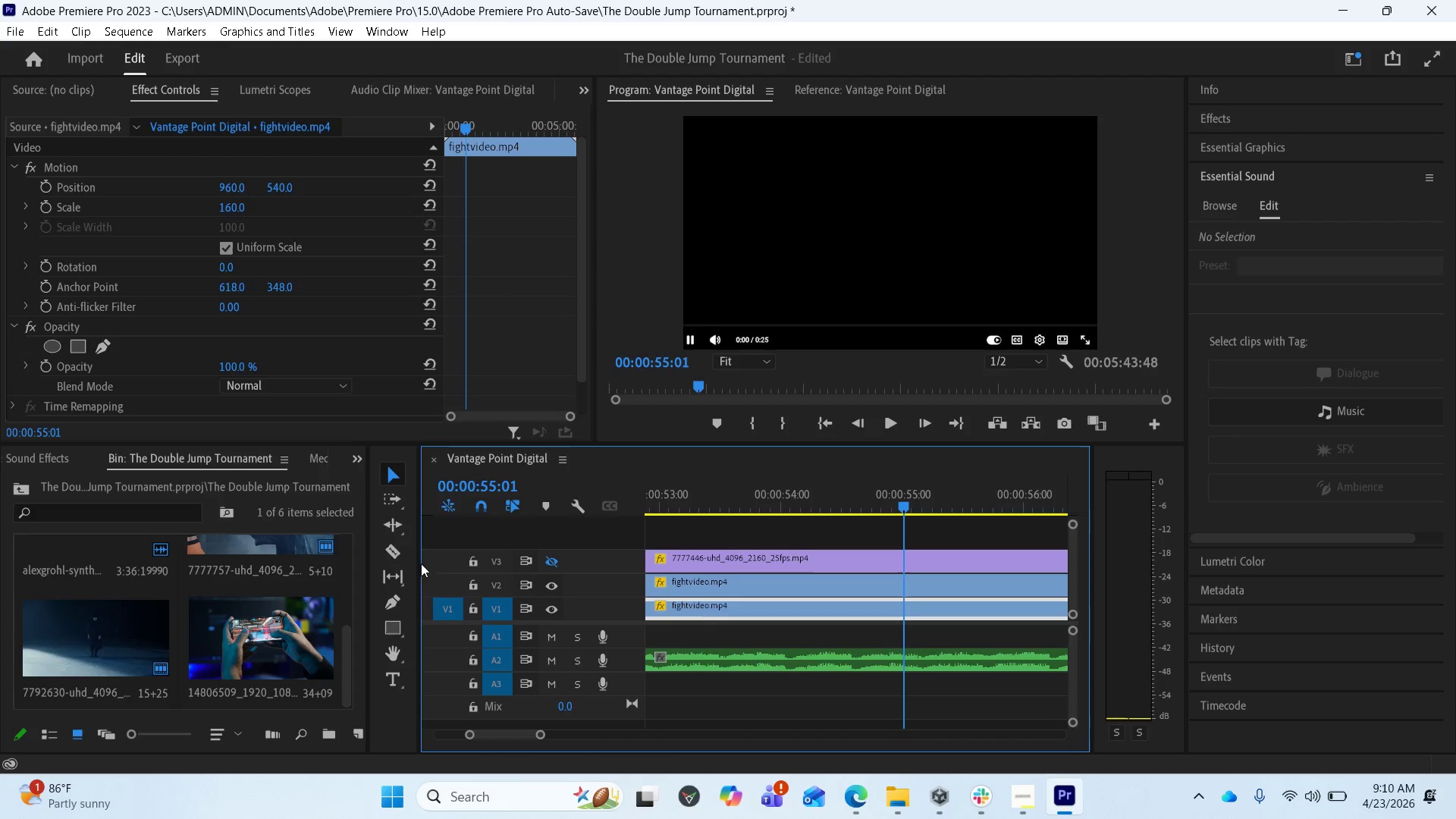 
left_click([392, 549])
 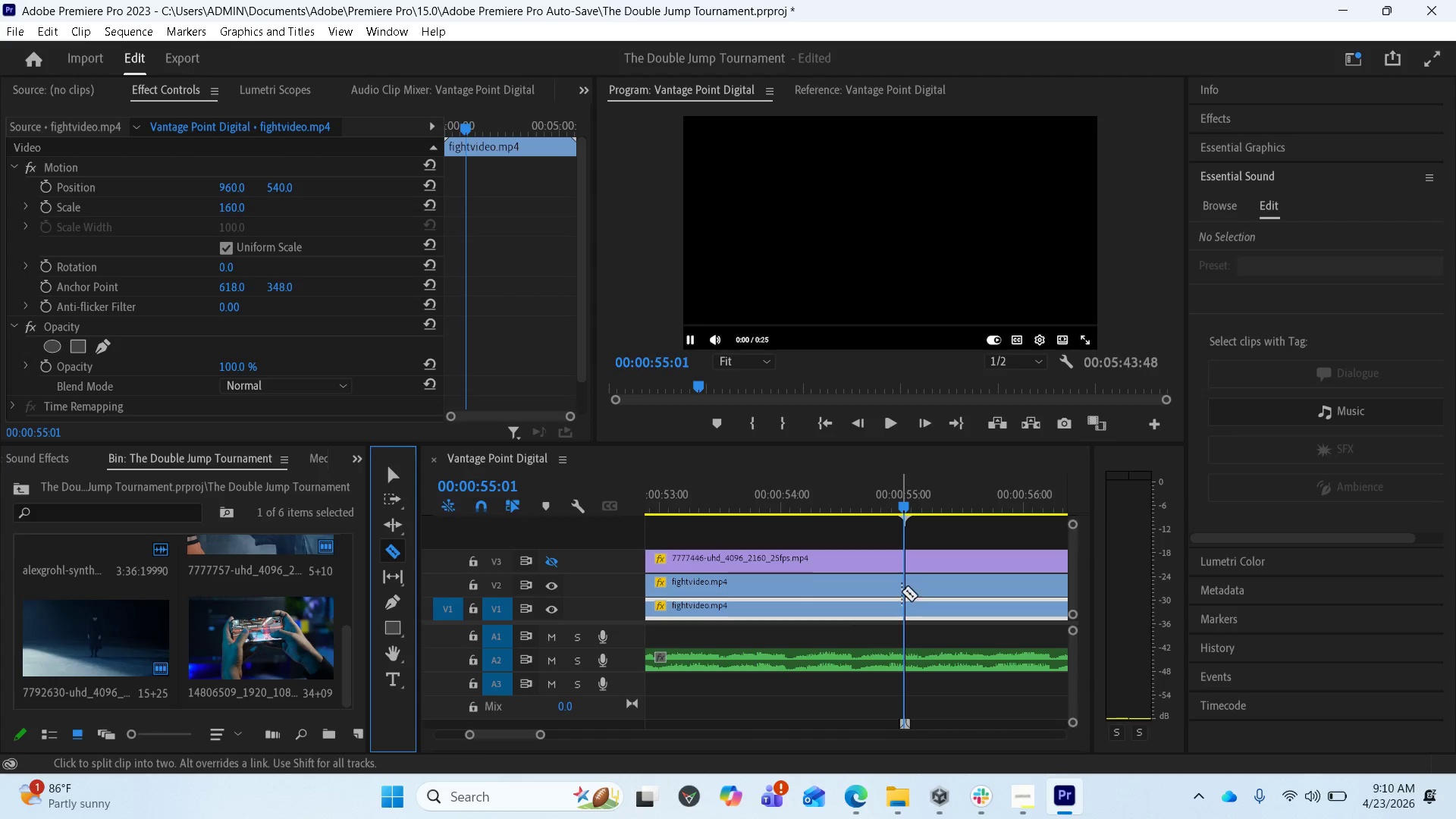 
left_click([904, 588])
 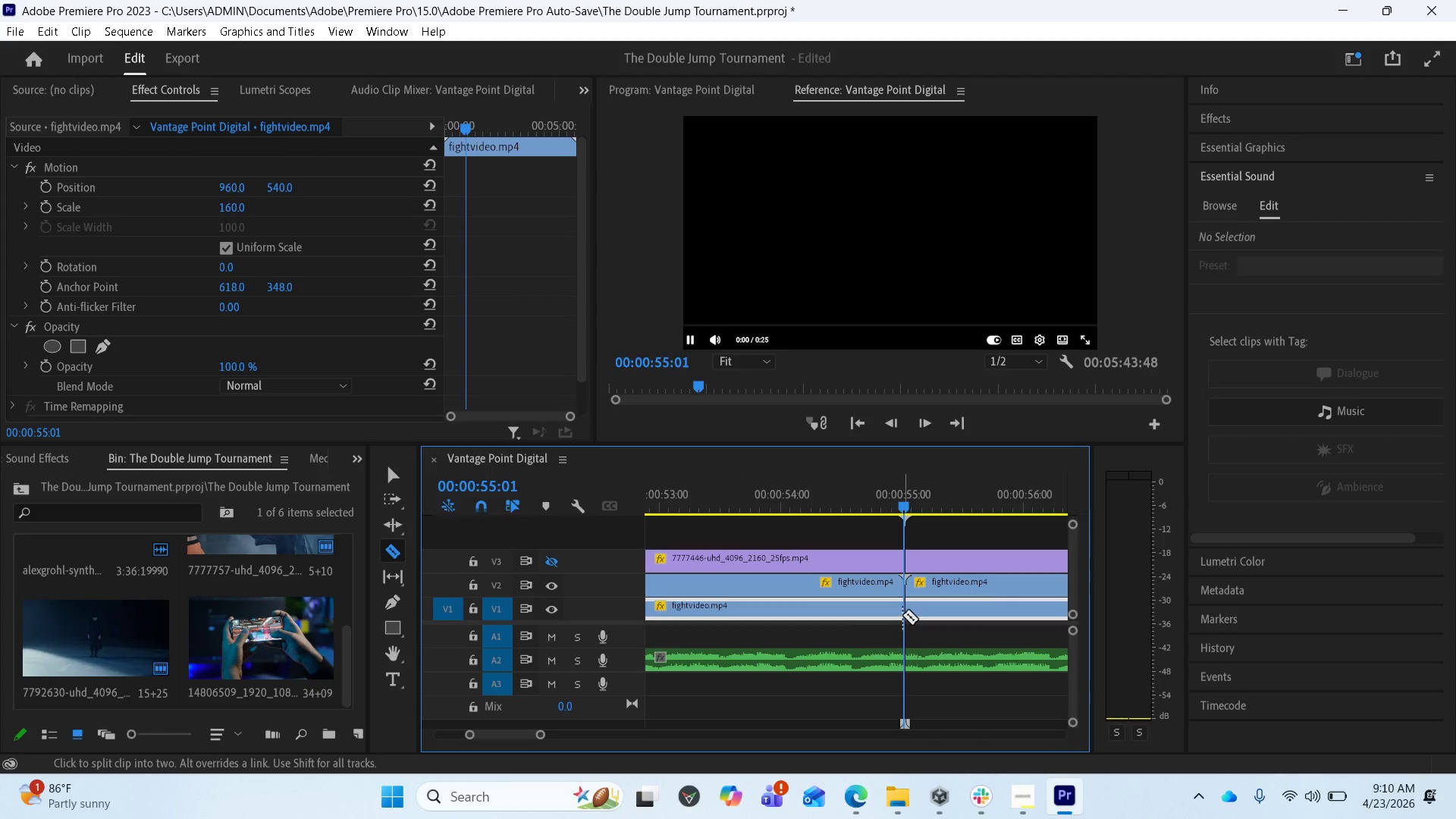 
left_click([902, 615])
 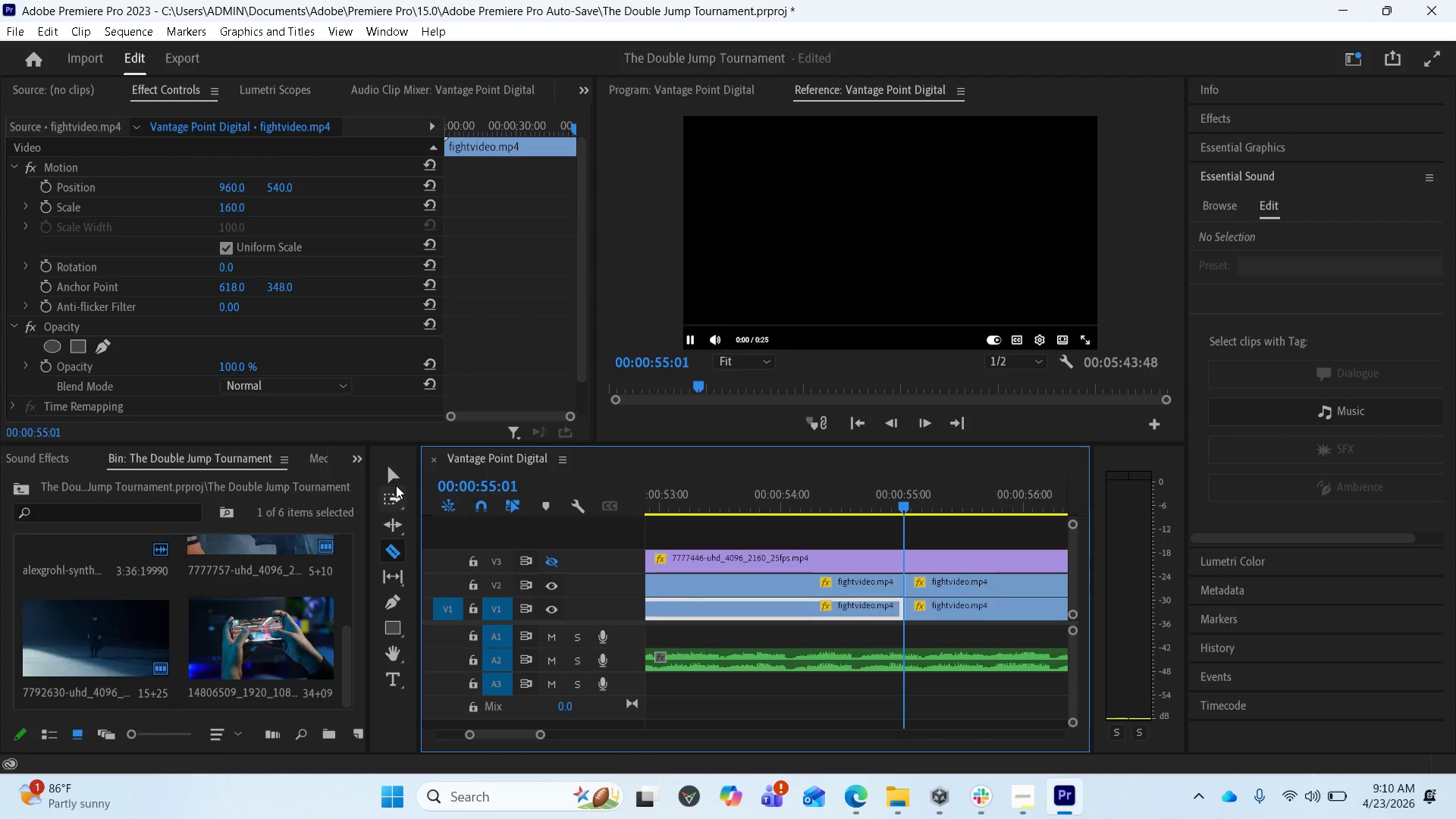 
left_click([395, 480])
 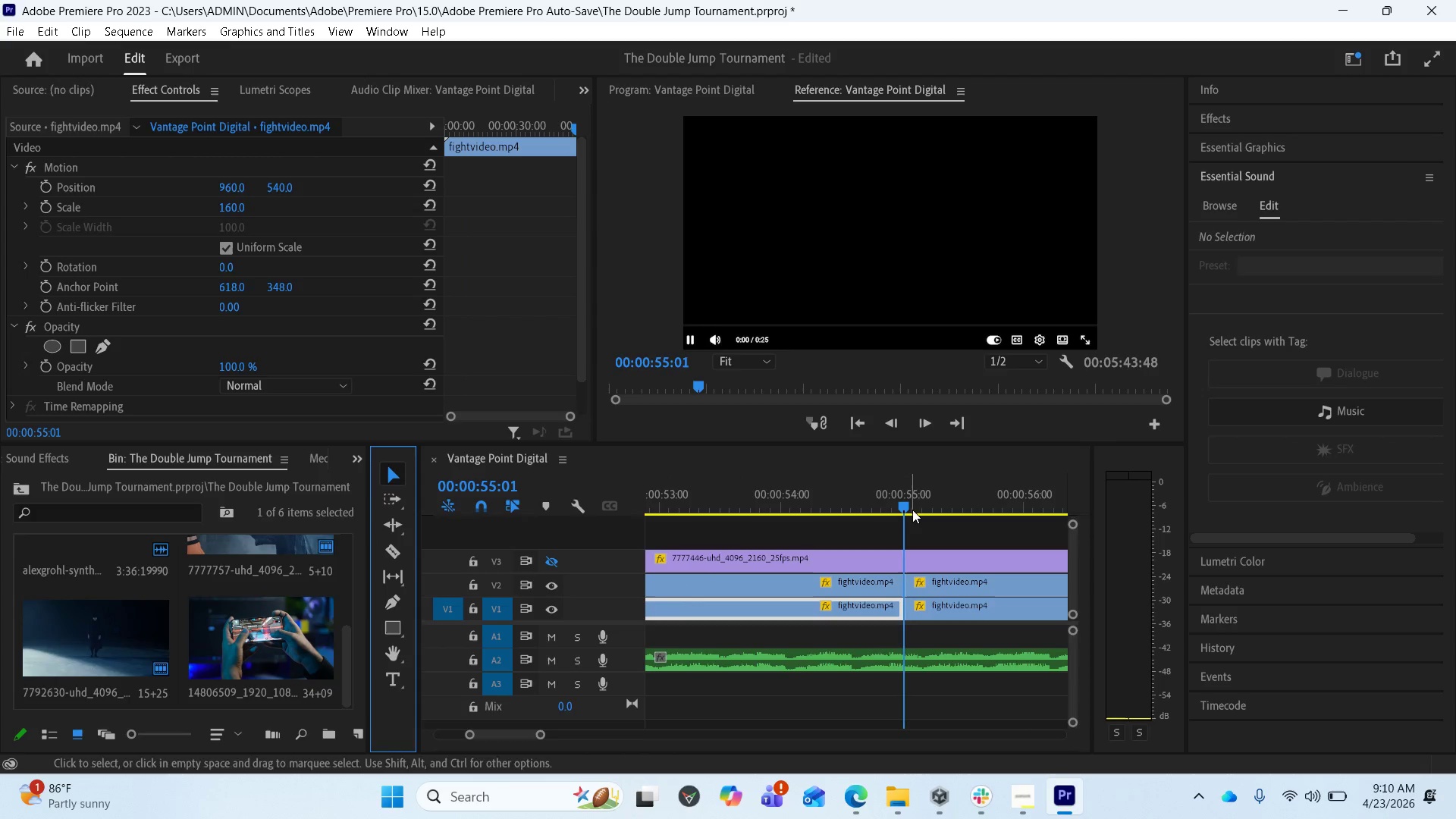 
left_click_drag(start_coordinate=[906, 504], to_coordinate=[990, 503])
 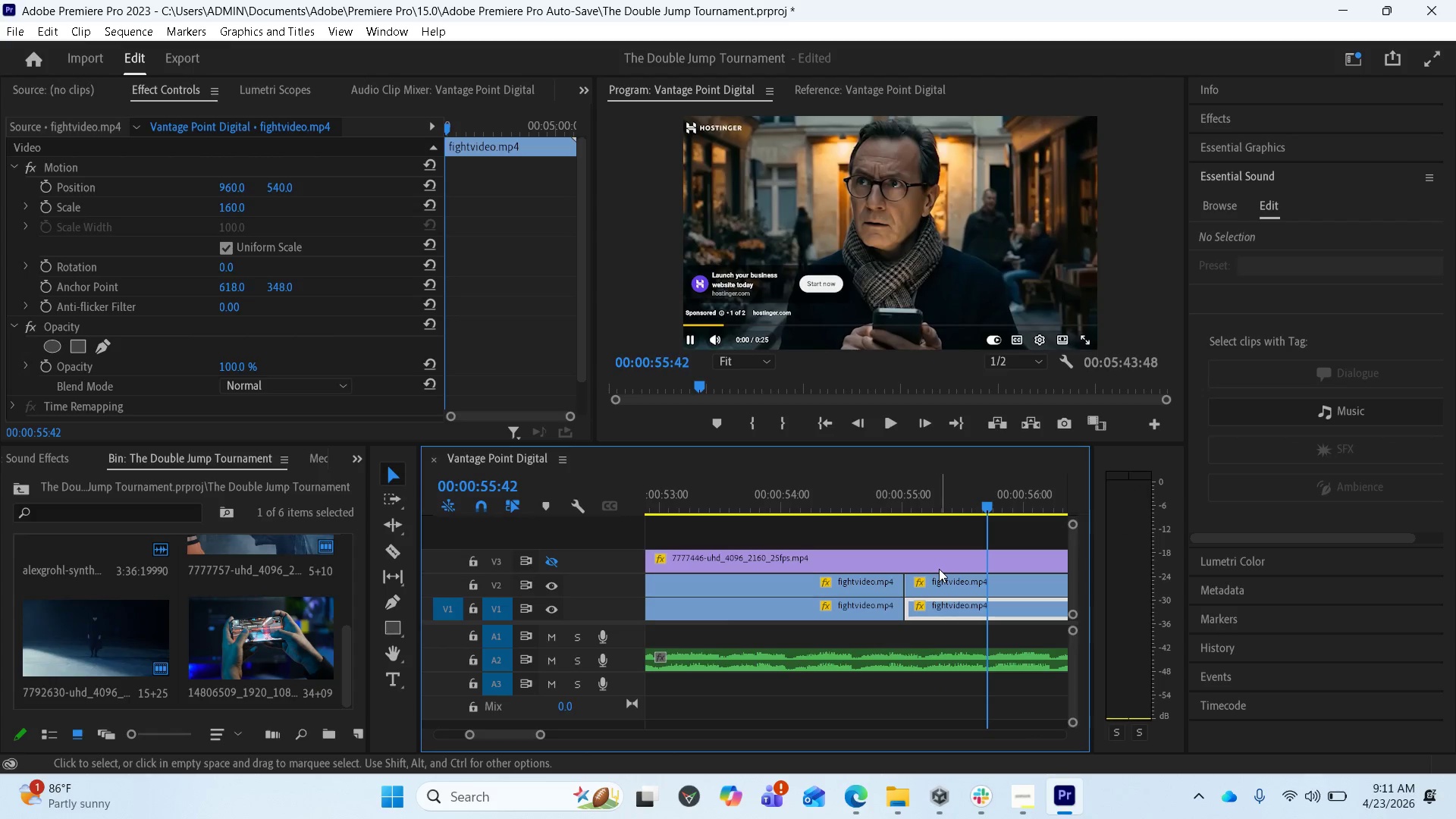 
scroll: coordinate [915, 566], scroll_direction: down, amount: 7.0
 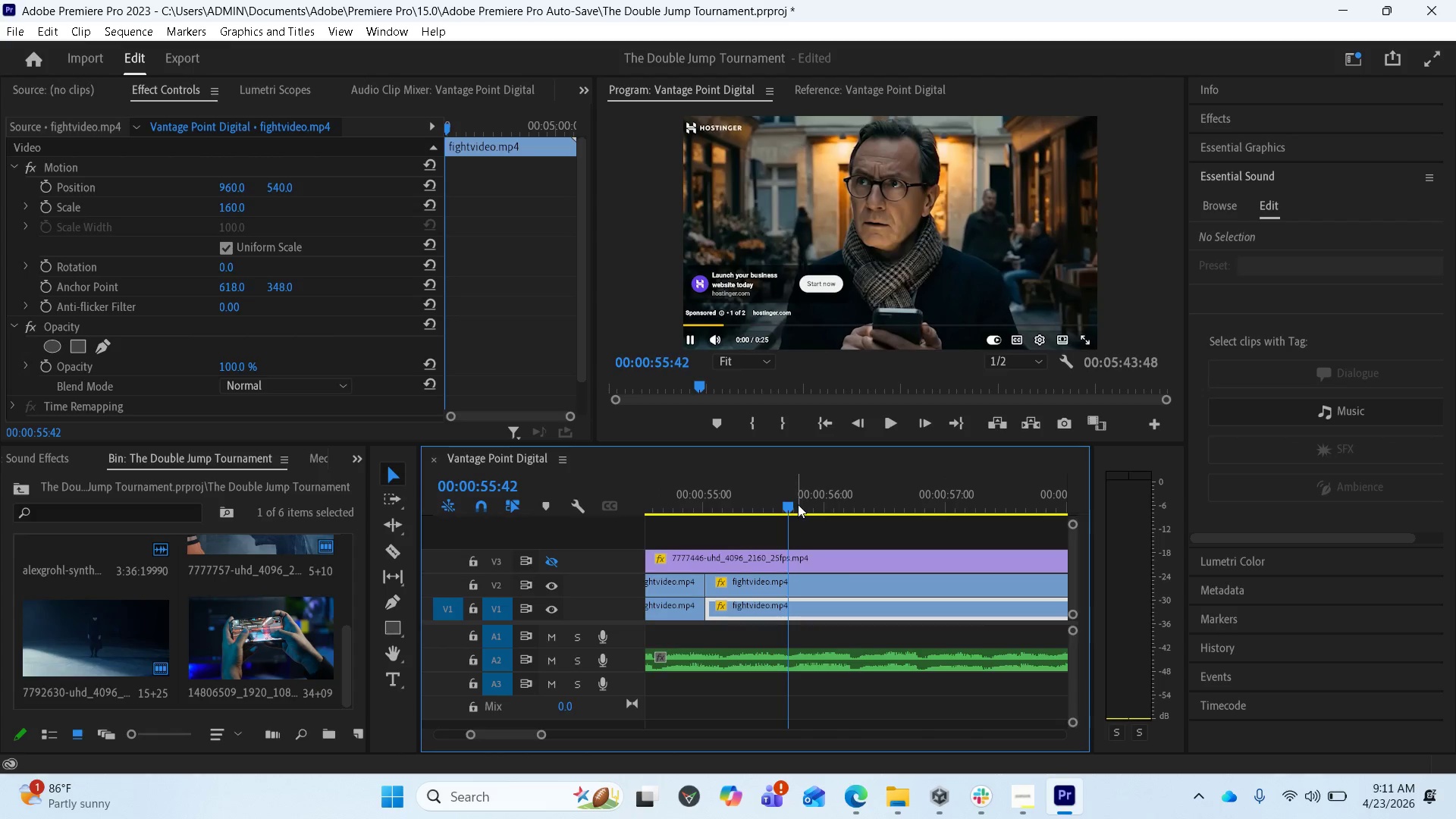 
left_click_drag(start_coordinate=[792, 502], to_coordinate=[911, 494])
 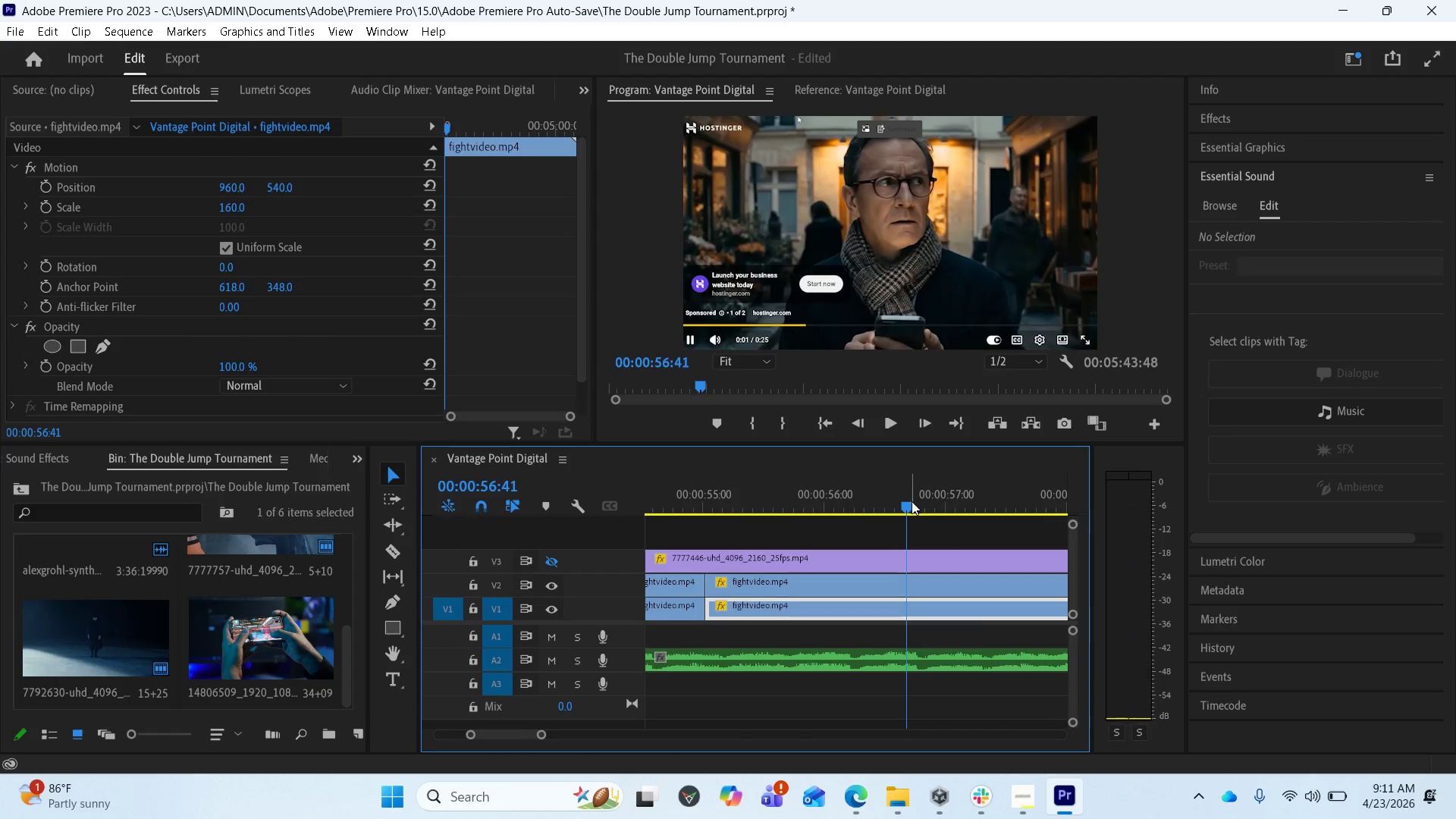 
scroll: coordinate [905, 529], scroll_direction: down, amount: 3.0
 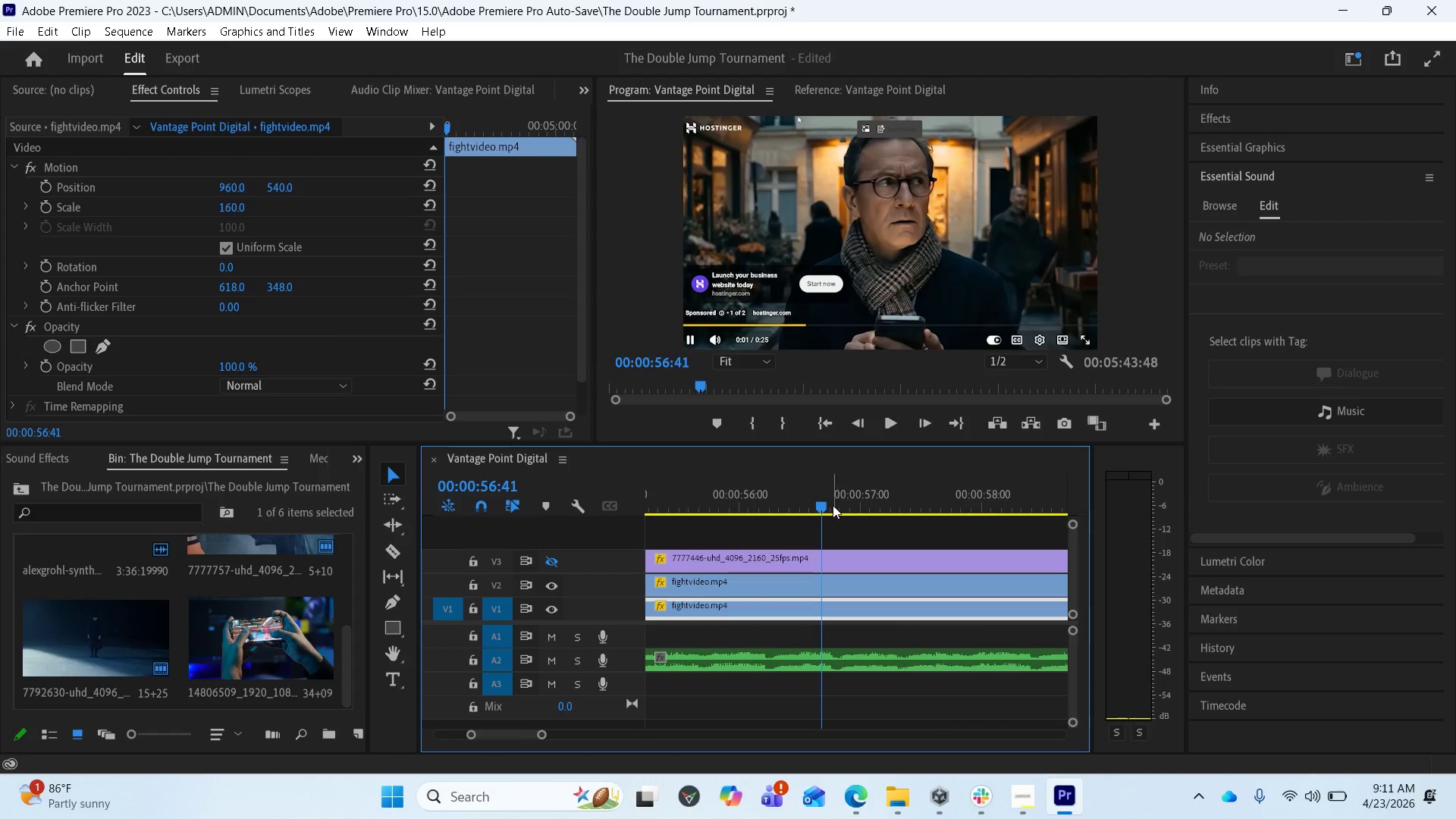 
left_click_drag(start_coordinate=[825, 504], to_coordinate=[980, 500])
 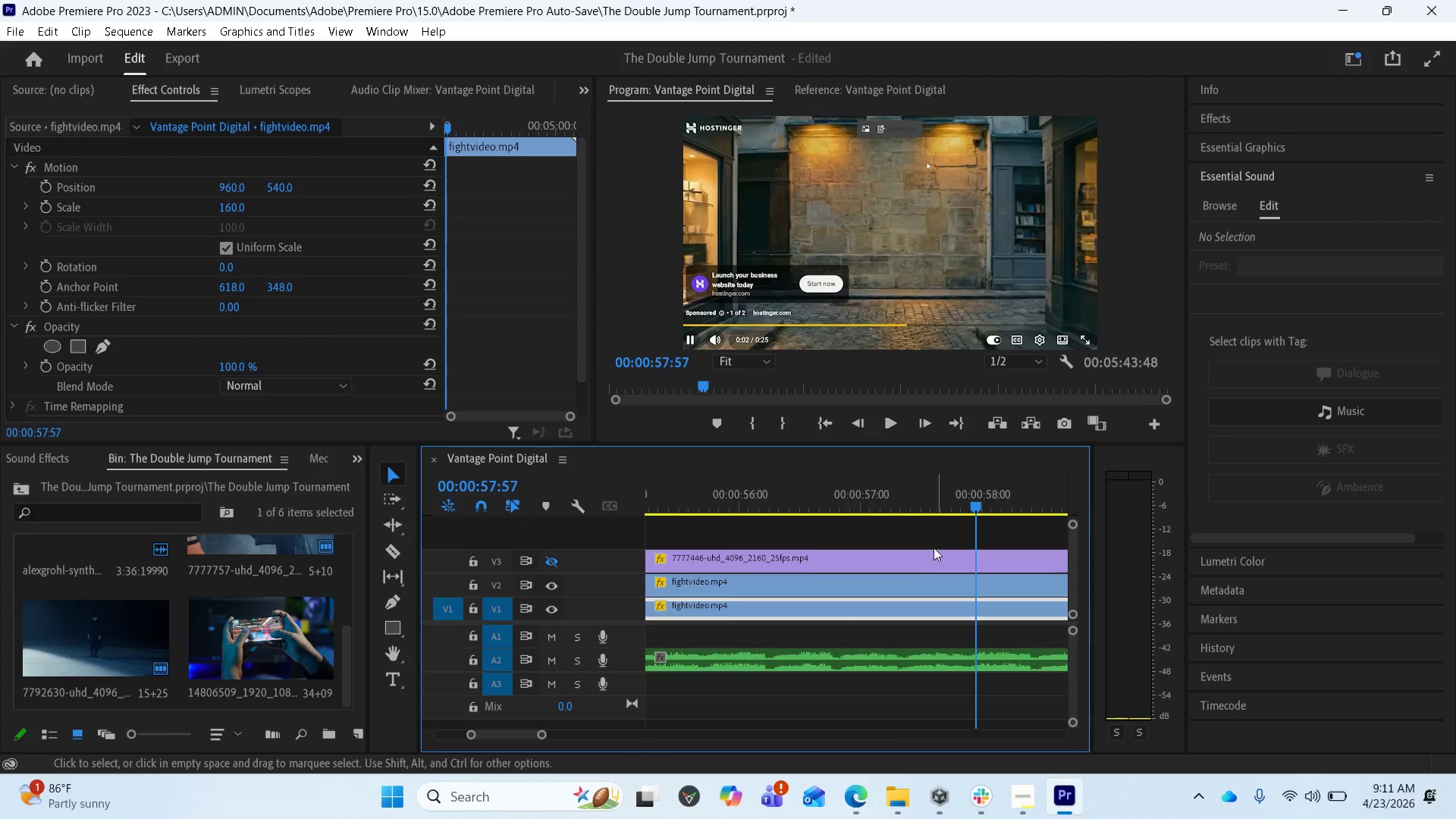 
scroll: coordinate [1000, 431], scroll_direction: down, amount: 8.0
 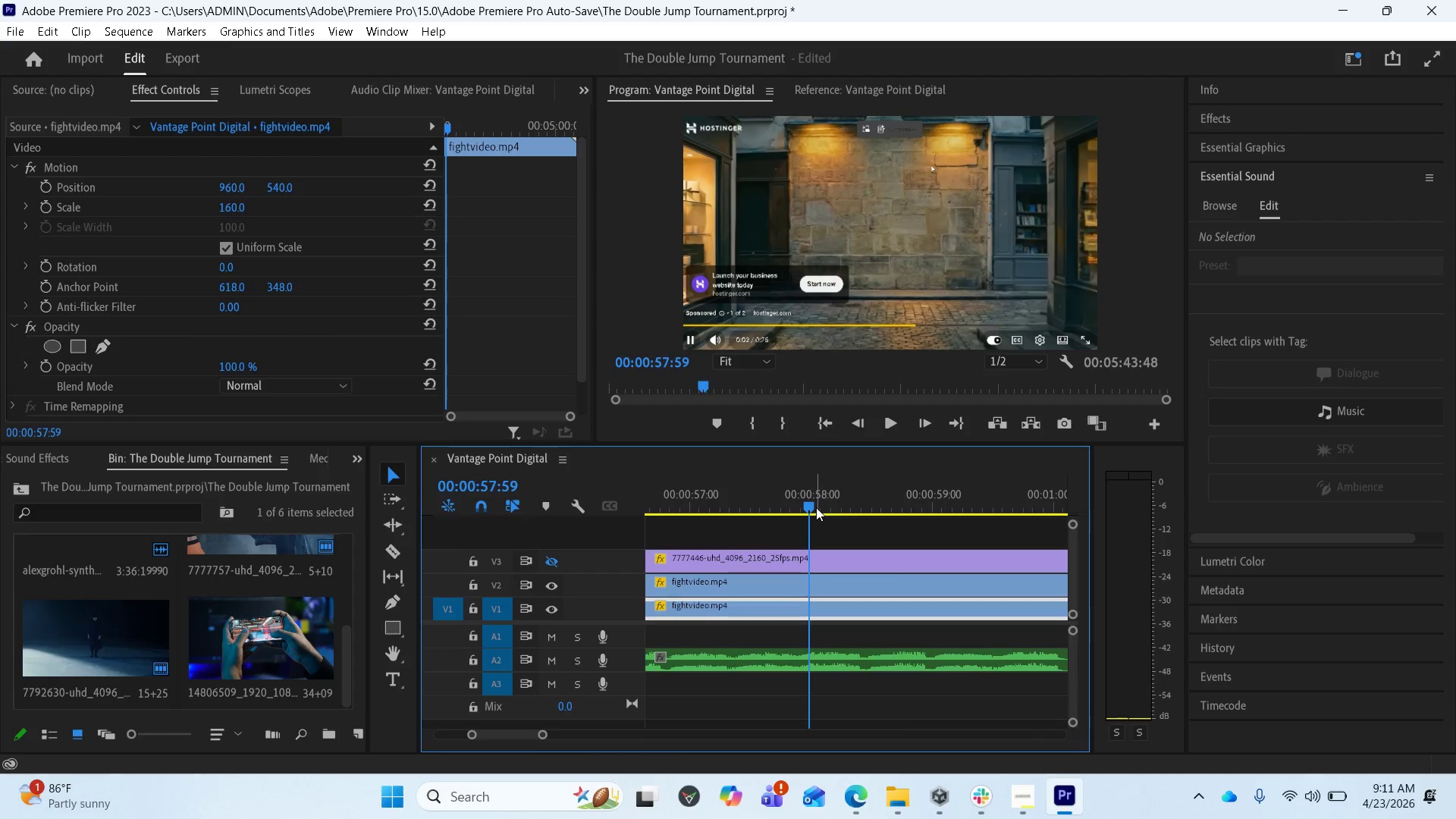 
left_click_drag(start_coordinate=[810, 504], to_coordinate=[970, 492])
 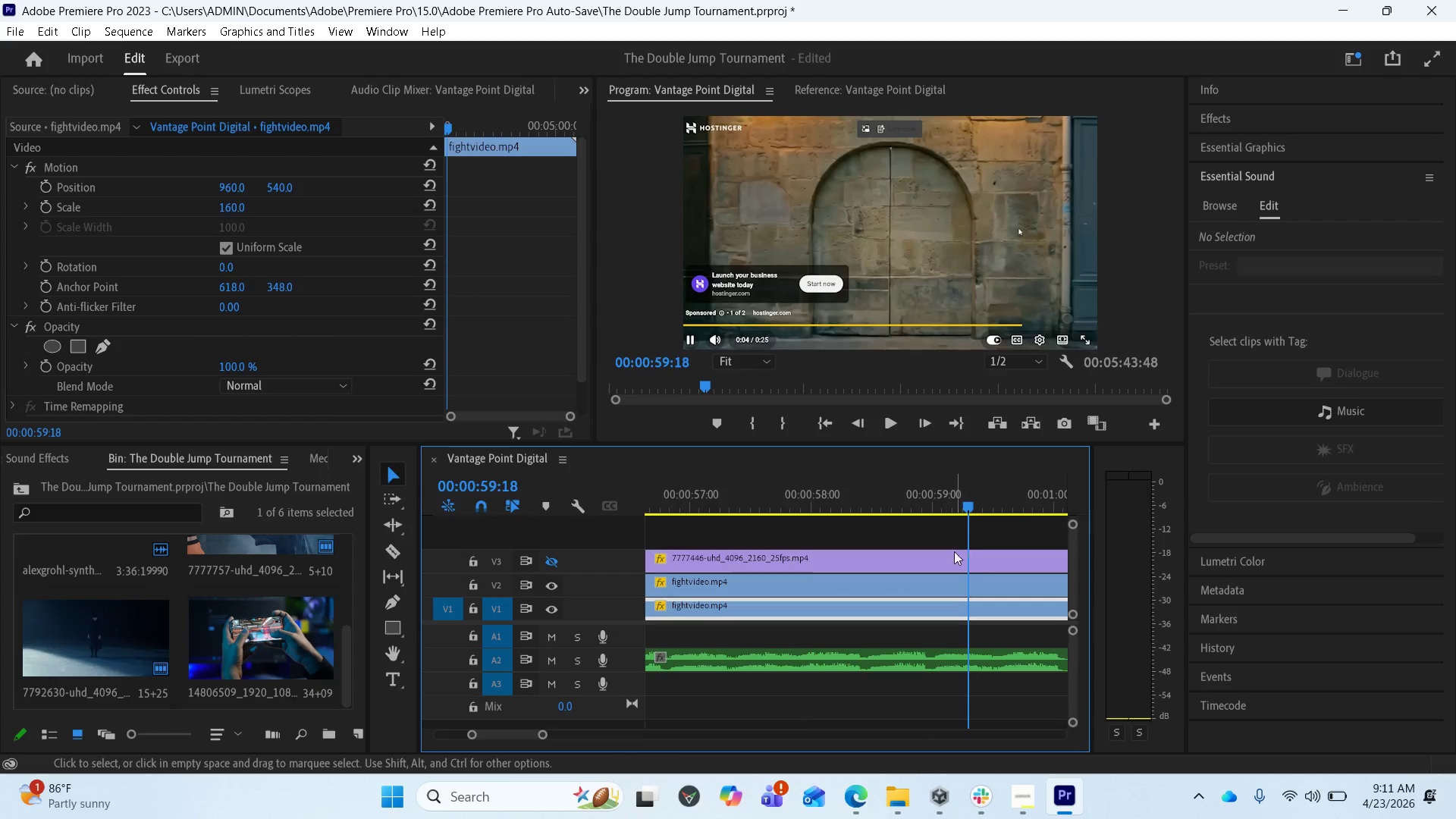 
scroll: coordinate [897, 549], scroll_direction: down, amount: 9.0
 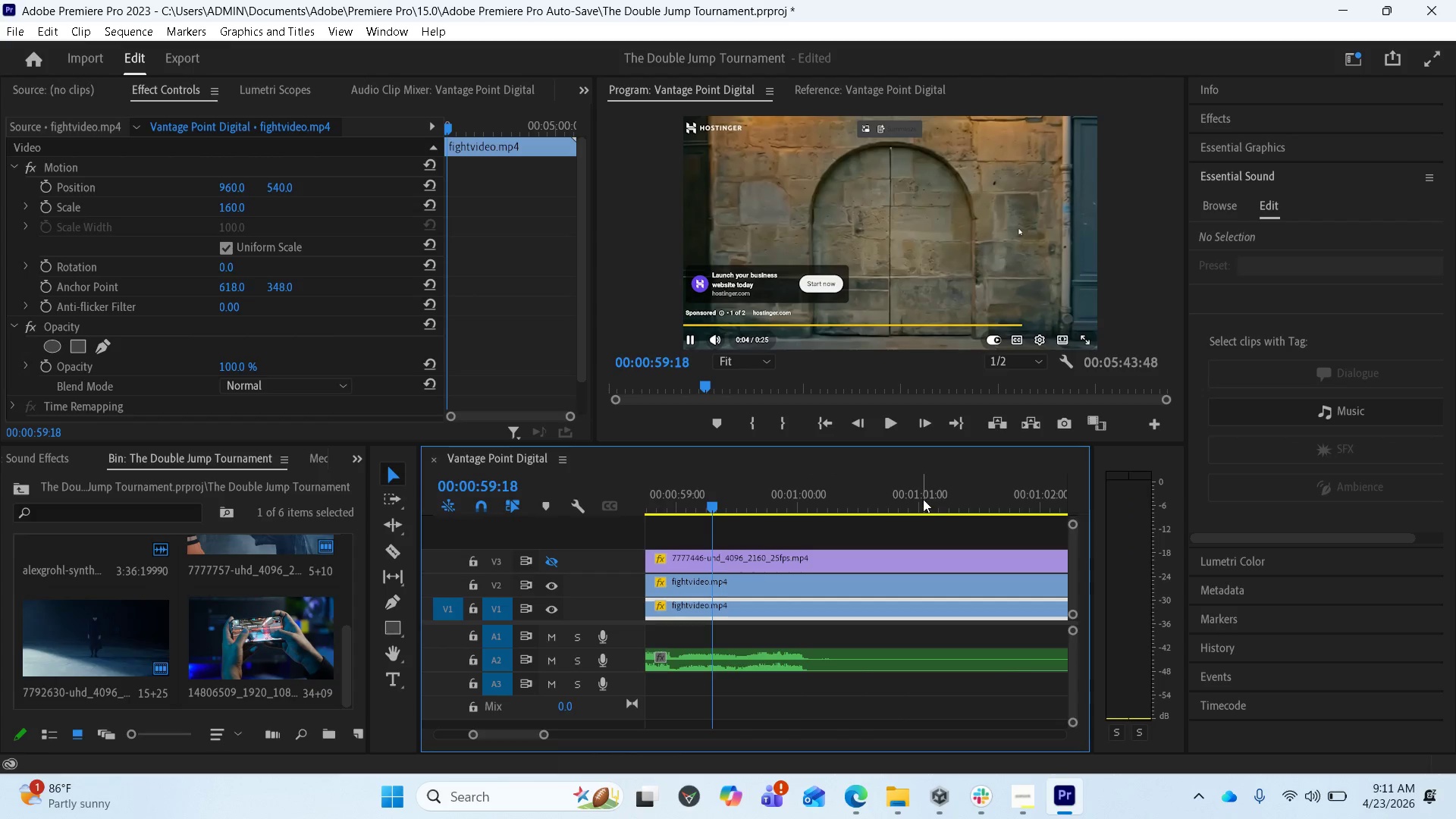 
left_click([921, 497])
 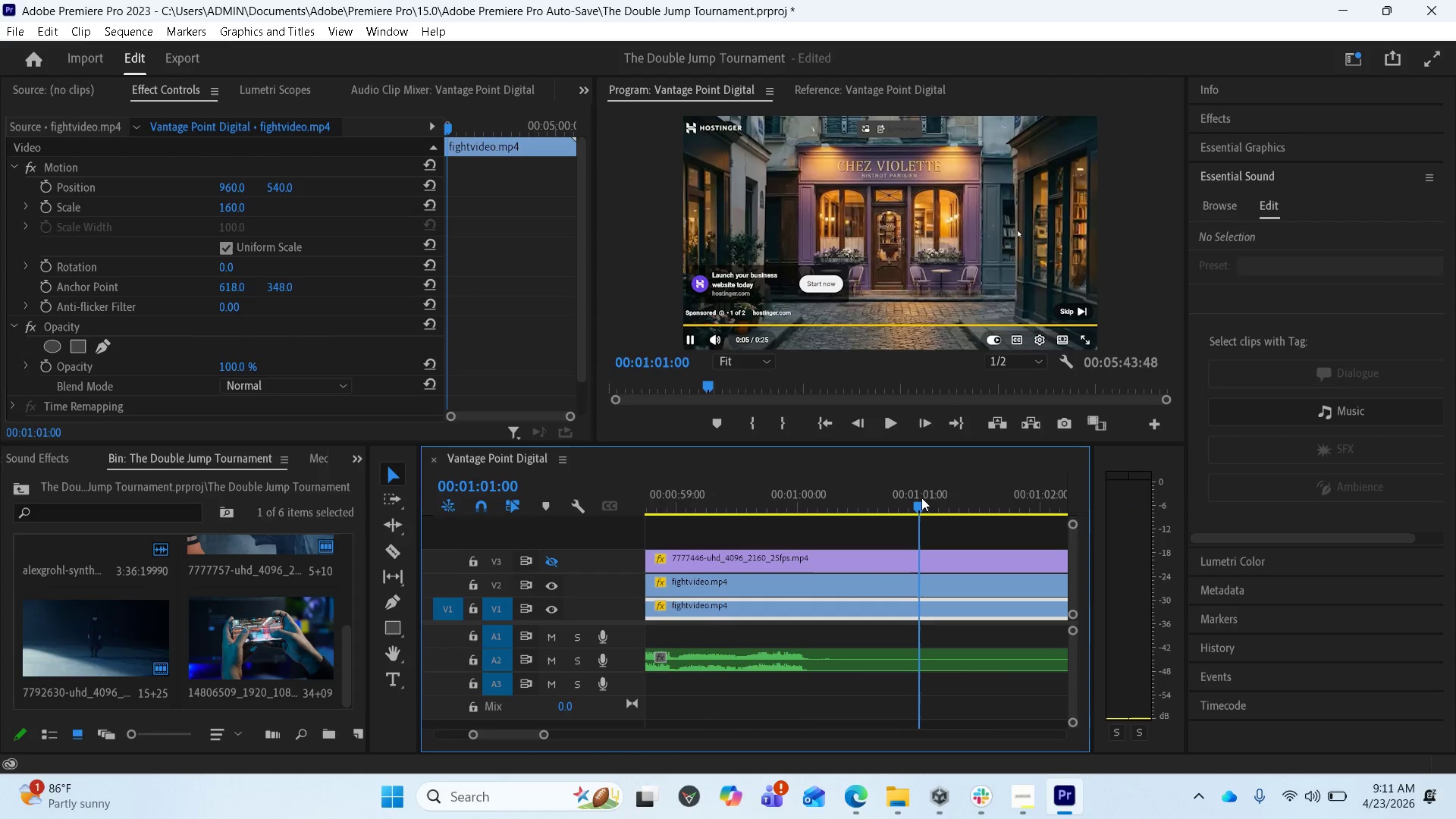 
left_click_drag(start_coordinate=[921, 497], to_coordinate=[1012, 496])
 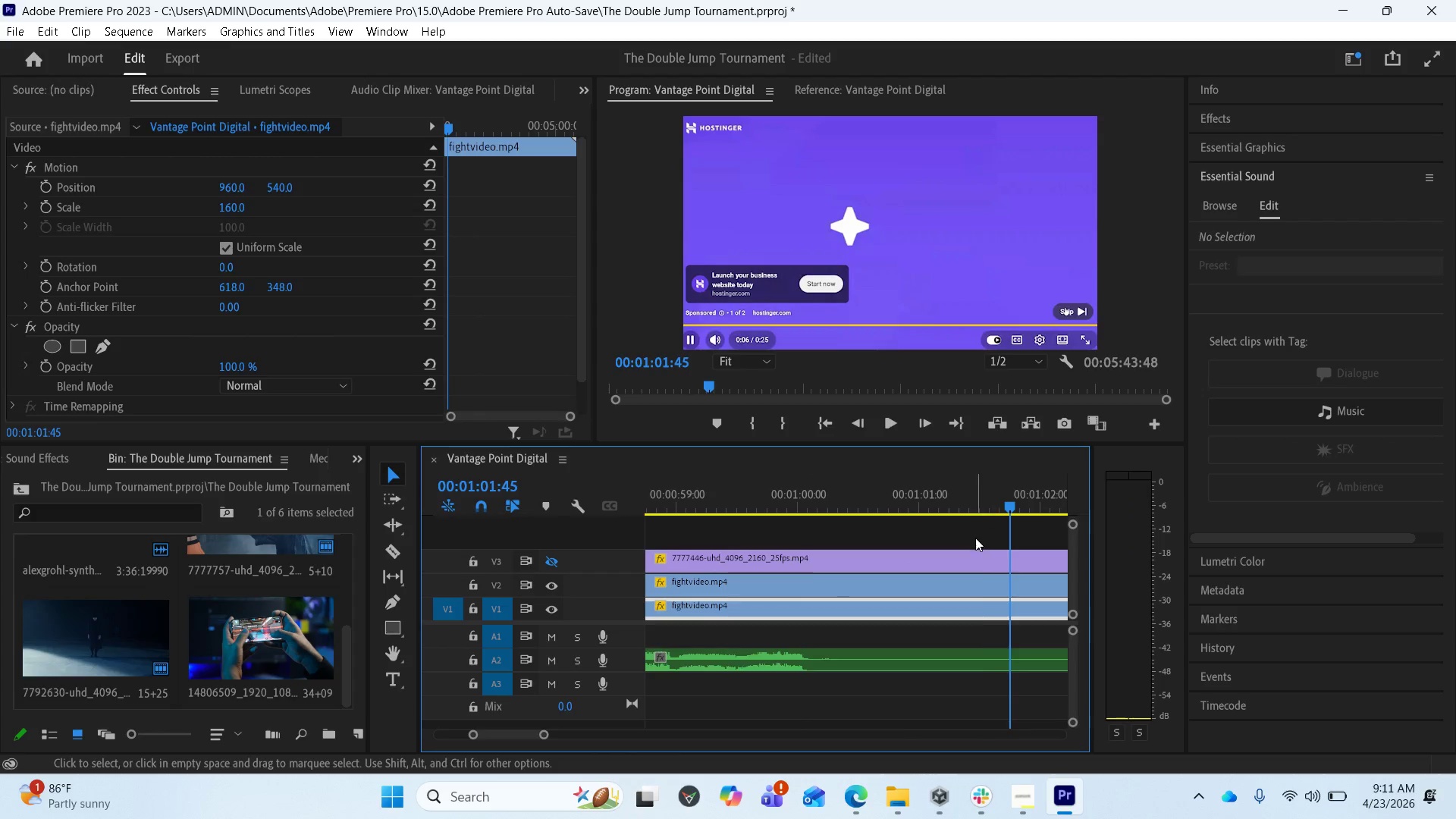 
scroll: coordinate [927, 562], scroll_direction: down, amount: 10.0
 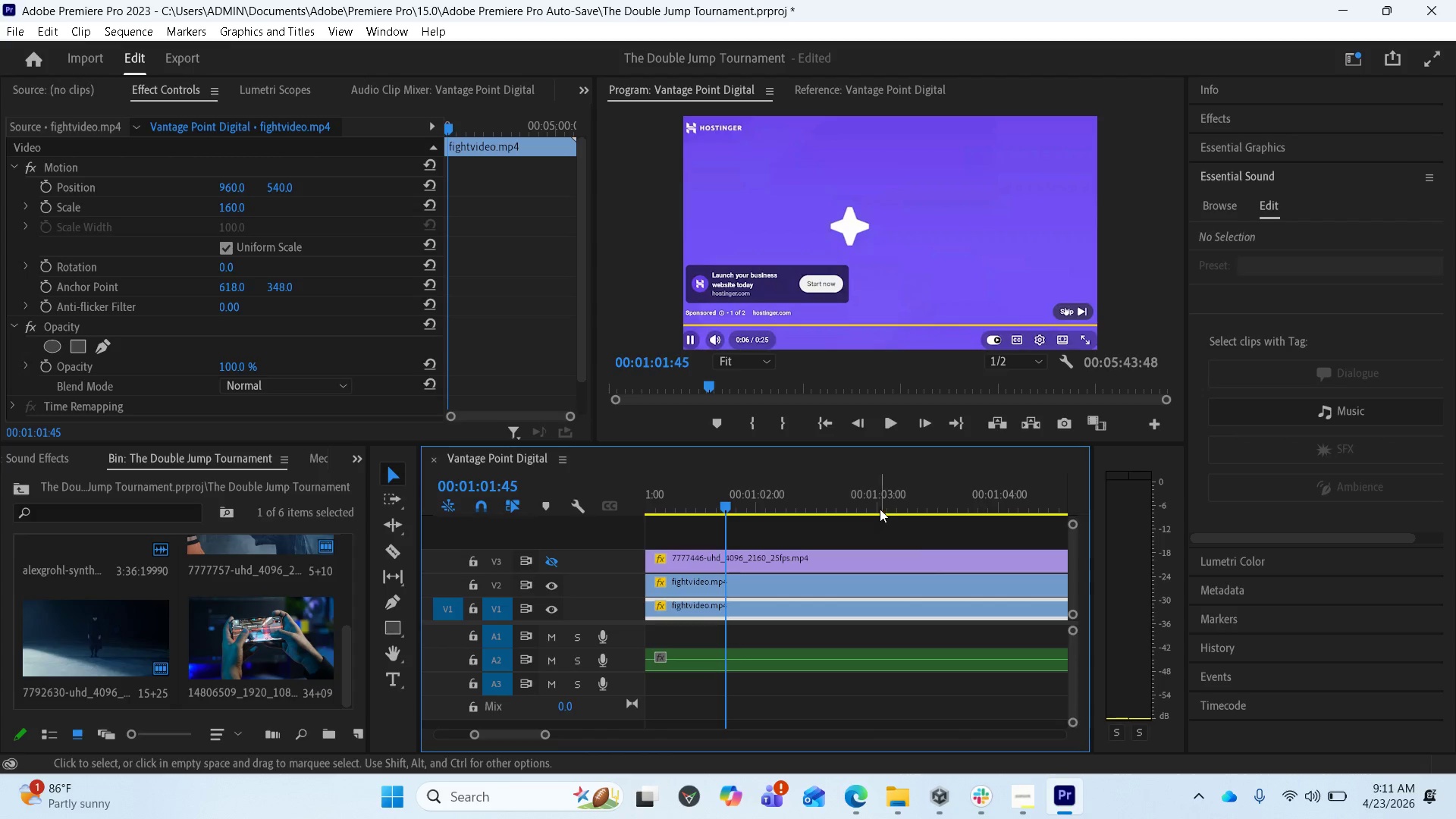 
left_click([877, 499])
 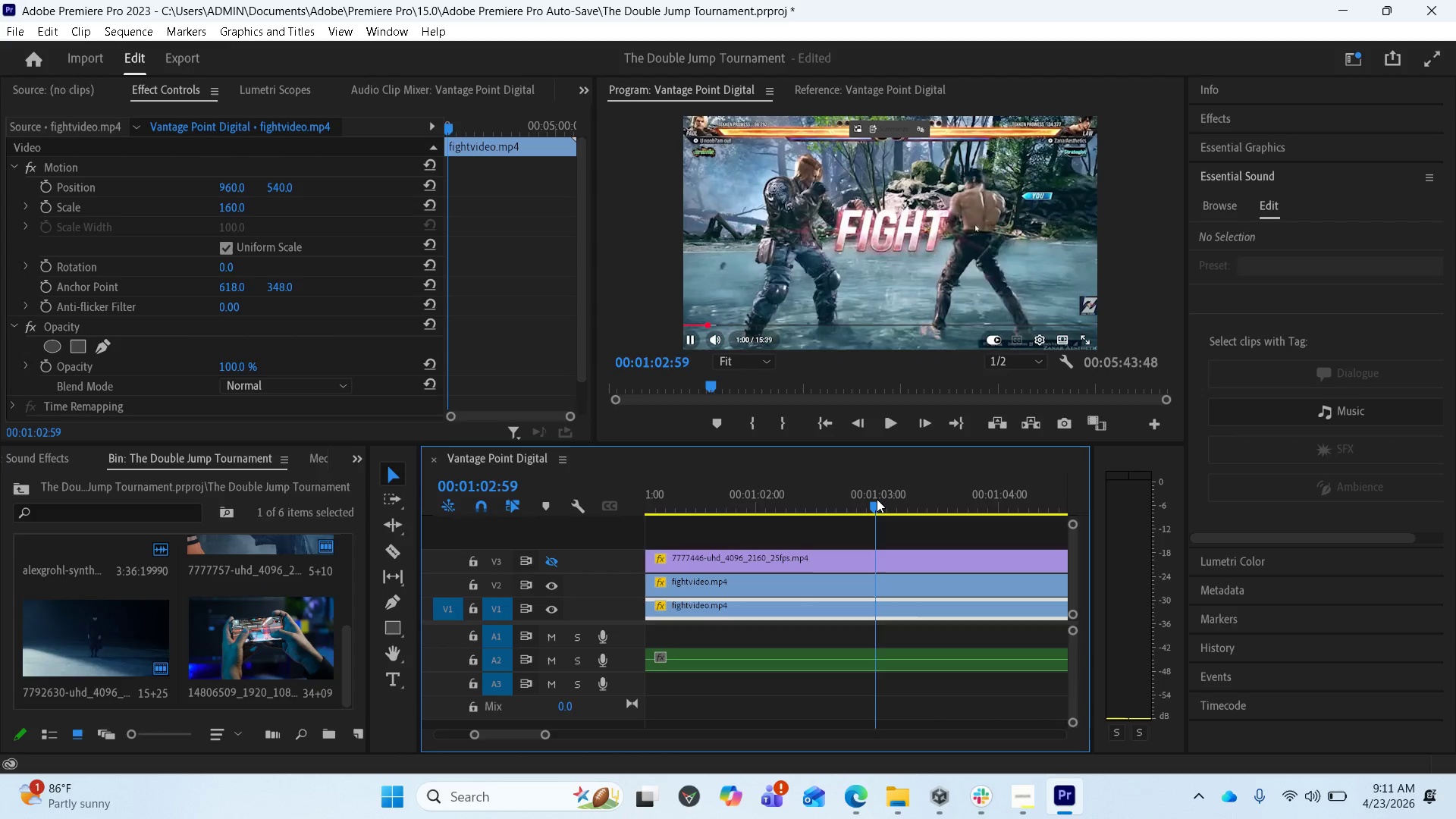 
left_click_drag(start_coordinate=[877, 499], to_coordinate=[812, 493])
 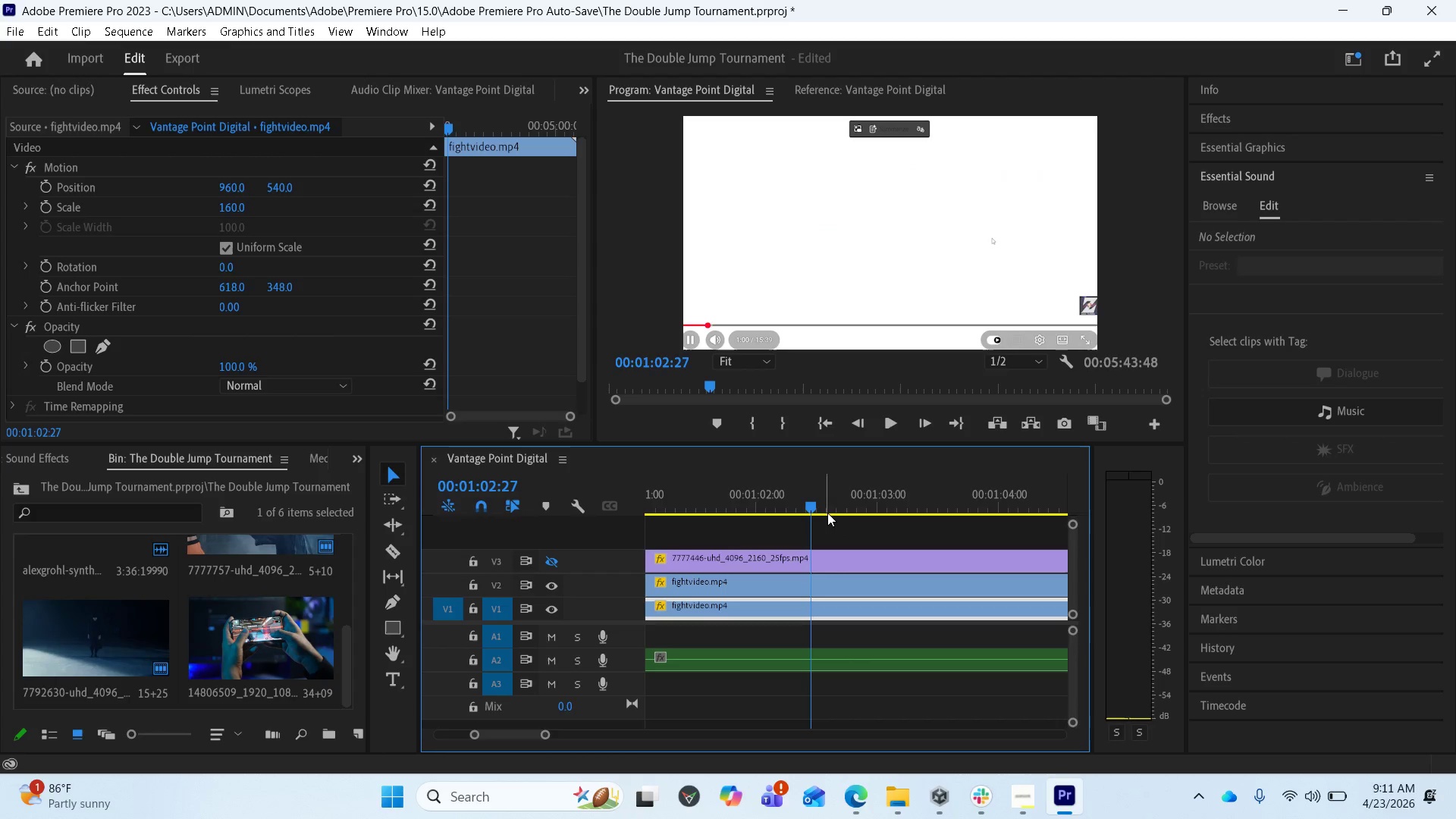 
left_click_drag(start_coordinate=[808, 497], to_coordinate=[814, 494])
 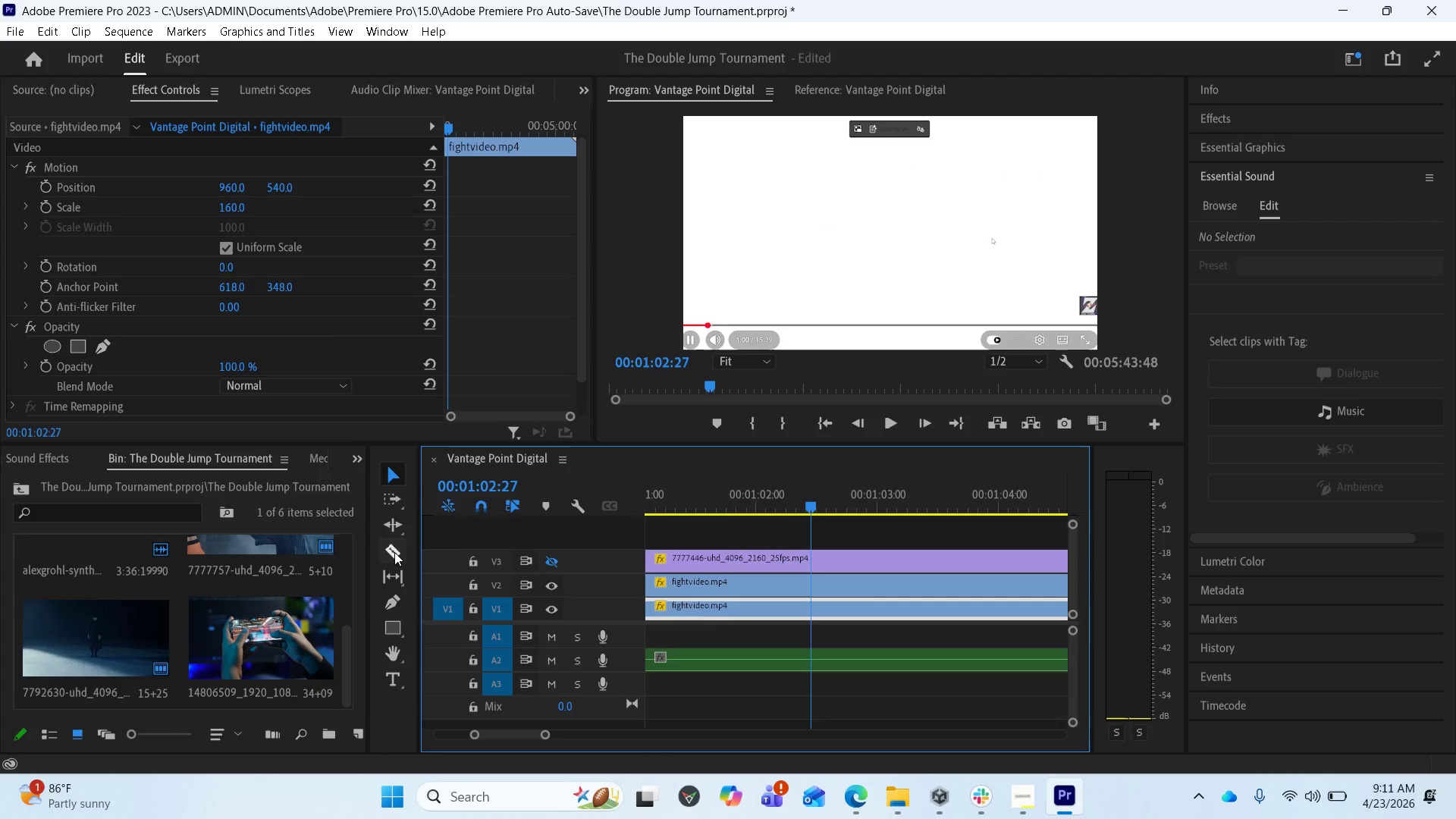 
left_click([391, 550])
 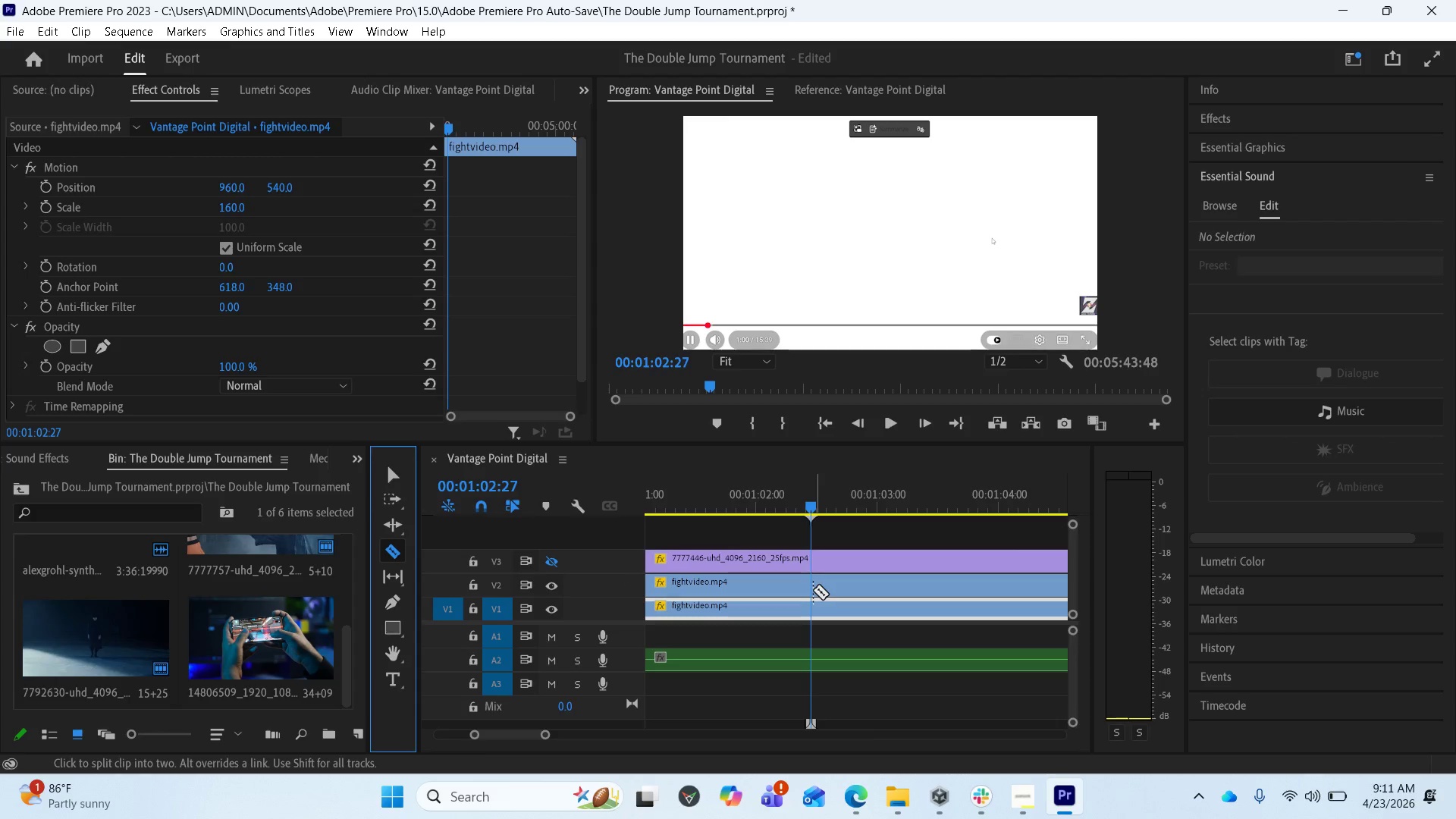 
left_click([812, 590])
 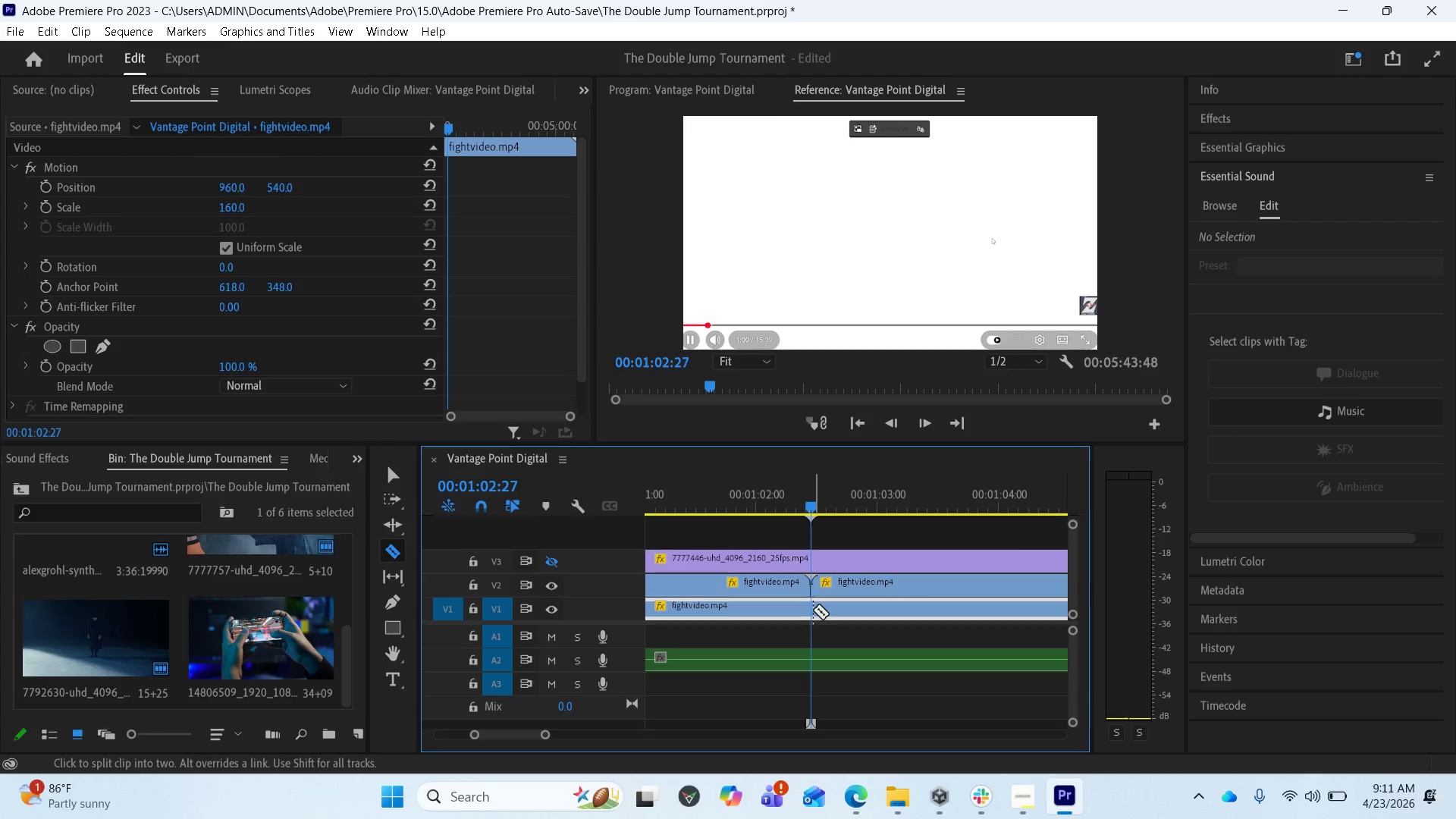 
left_click([813, 610])
 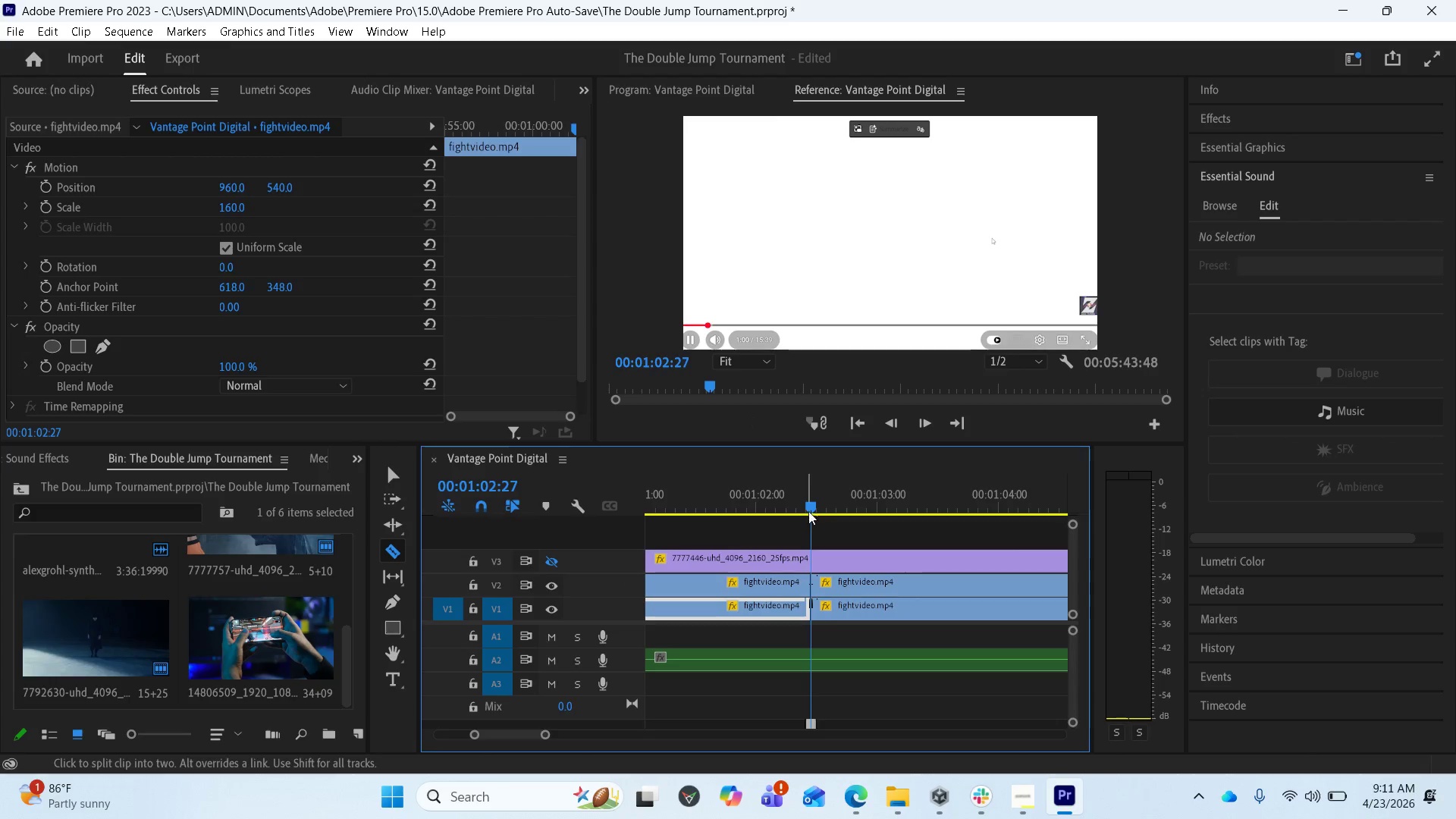 
left_click_drag(start_coordinate=[811, 506], to_coordinate=[816, 503])
 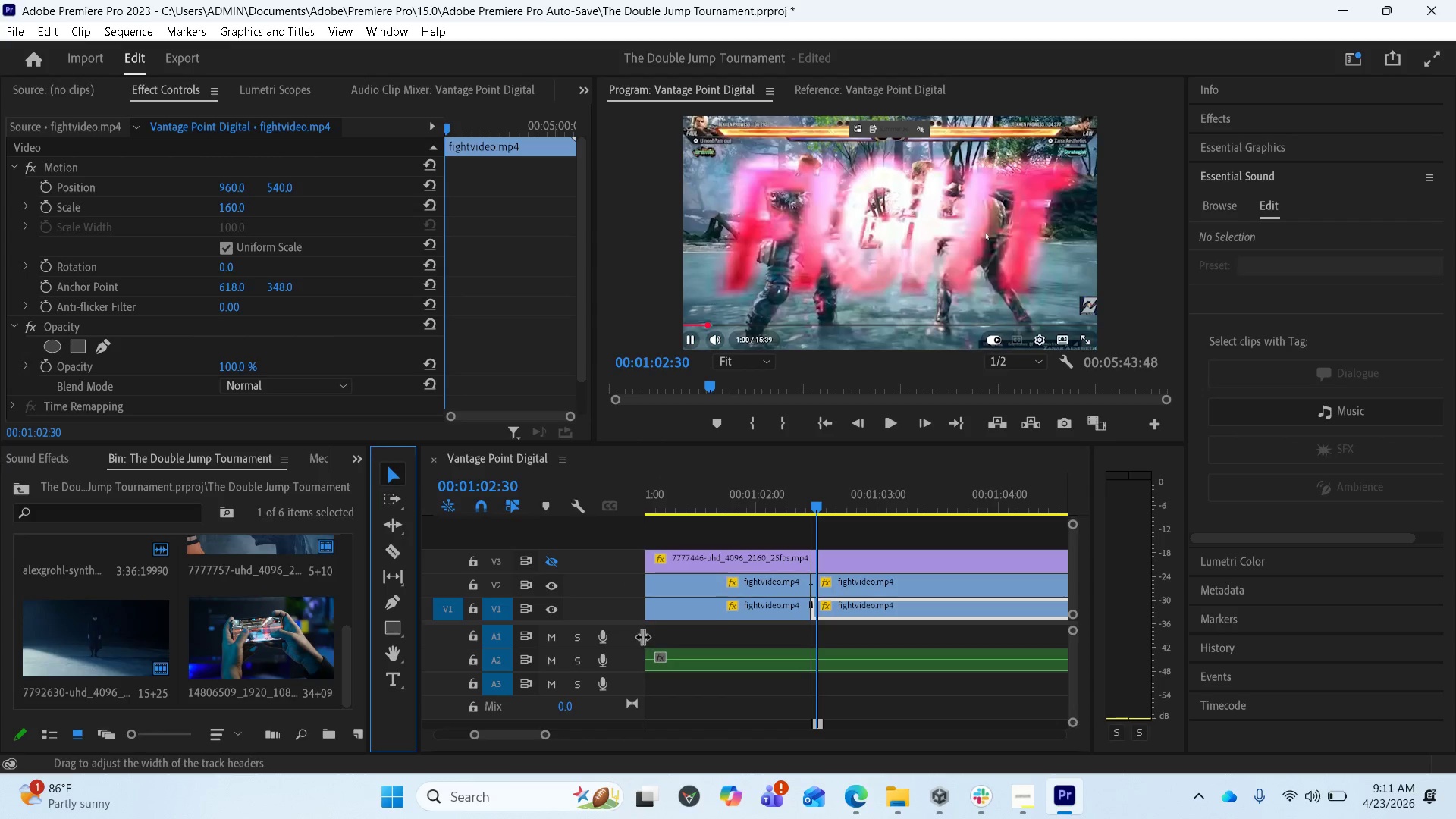 
left_click([656, 622])
 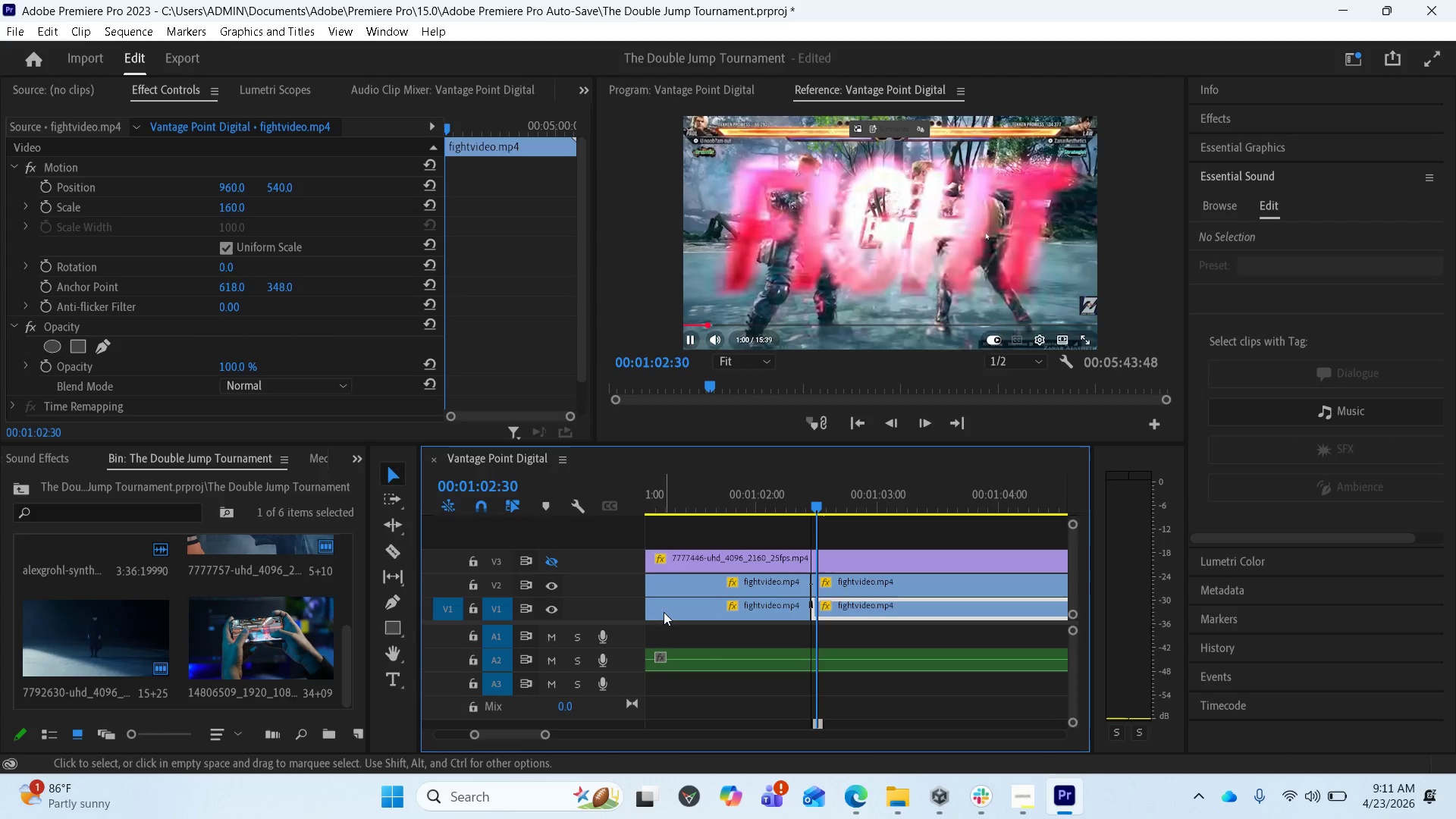 
left_click([664, 610])
 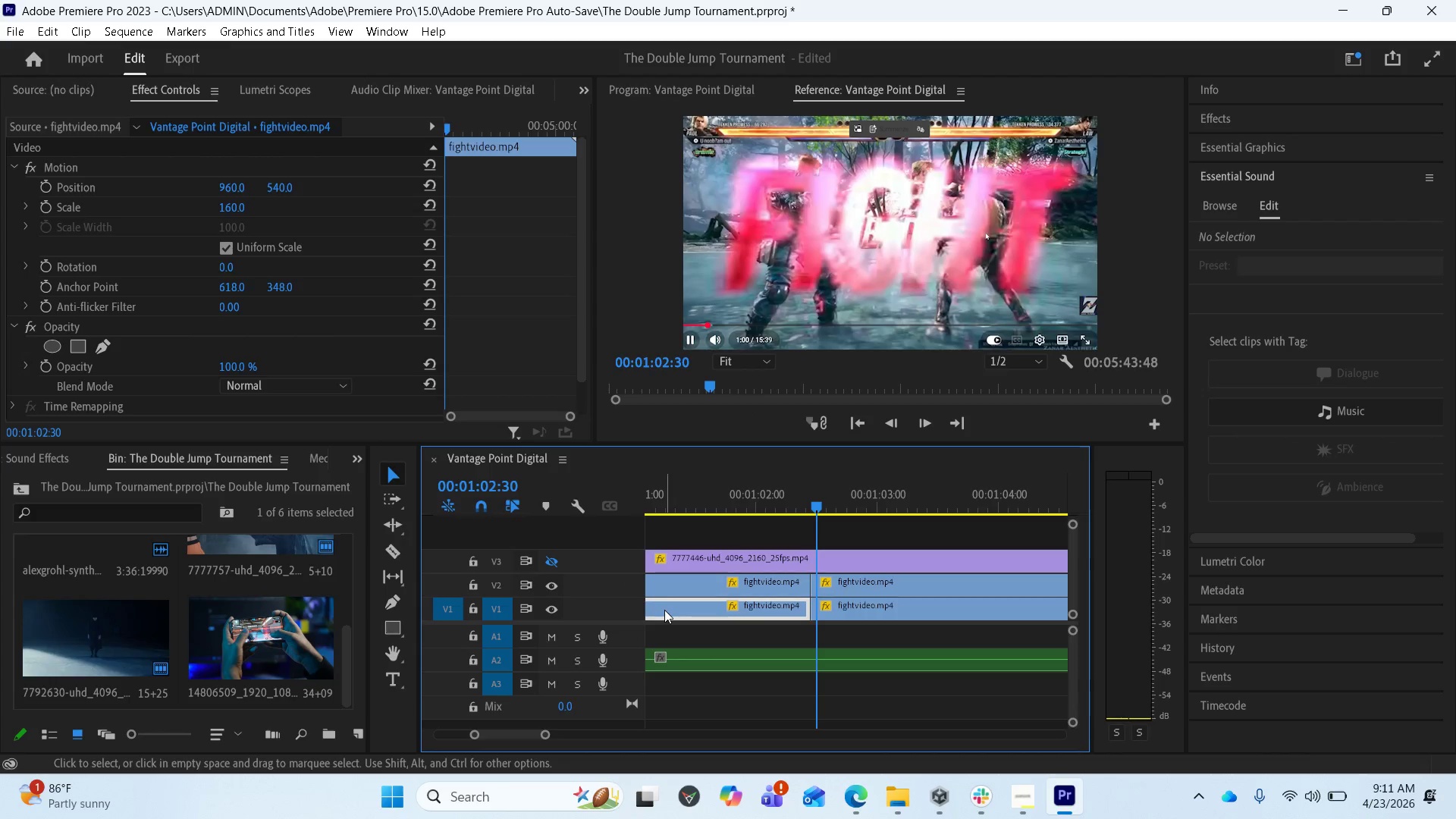 
hold_key(key=ShiftLeft, duration=0.8)
left_click([673, 588])
 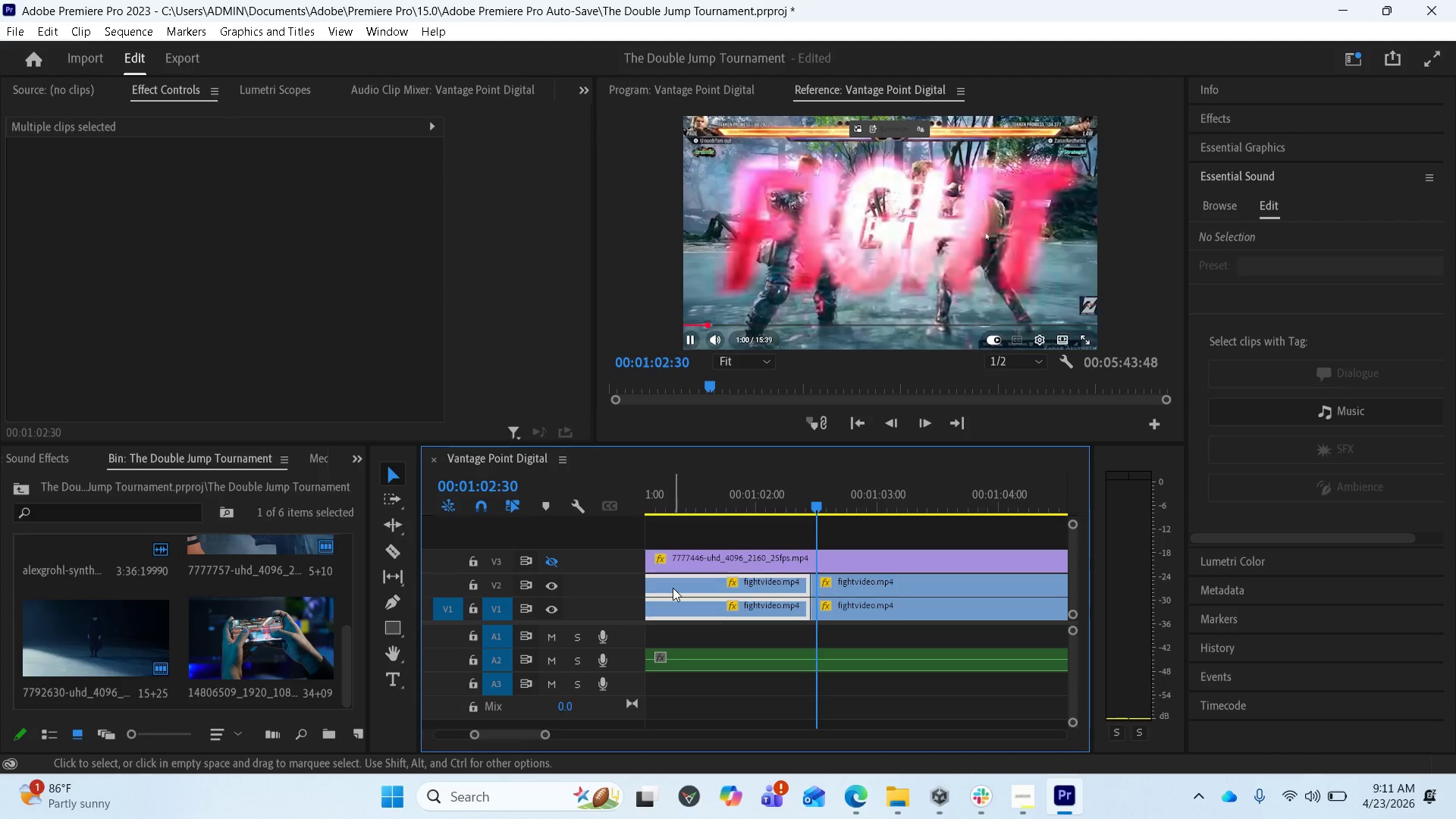 
key(Delete)
 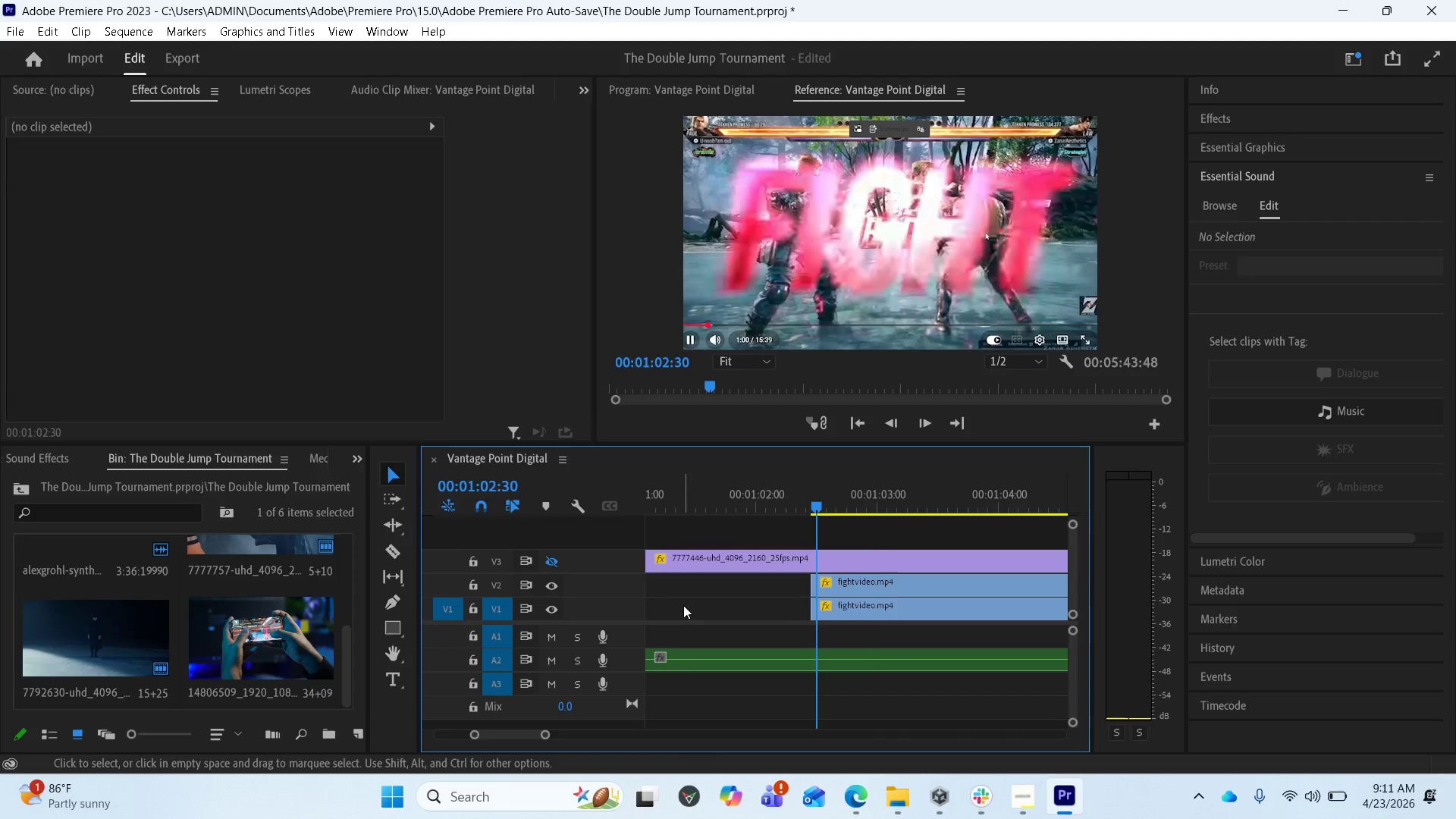 
scroll: coordinate [742, 590], scroll_direction: up, amount: 5.0
 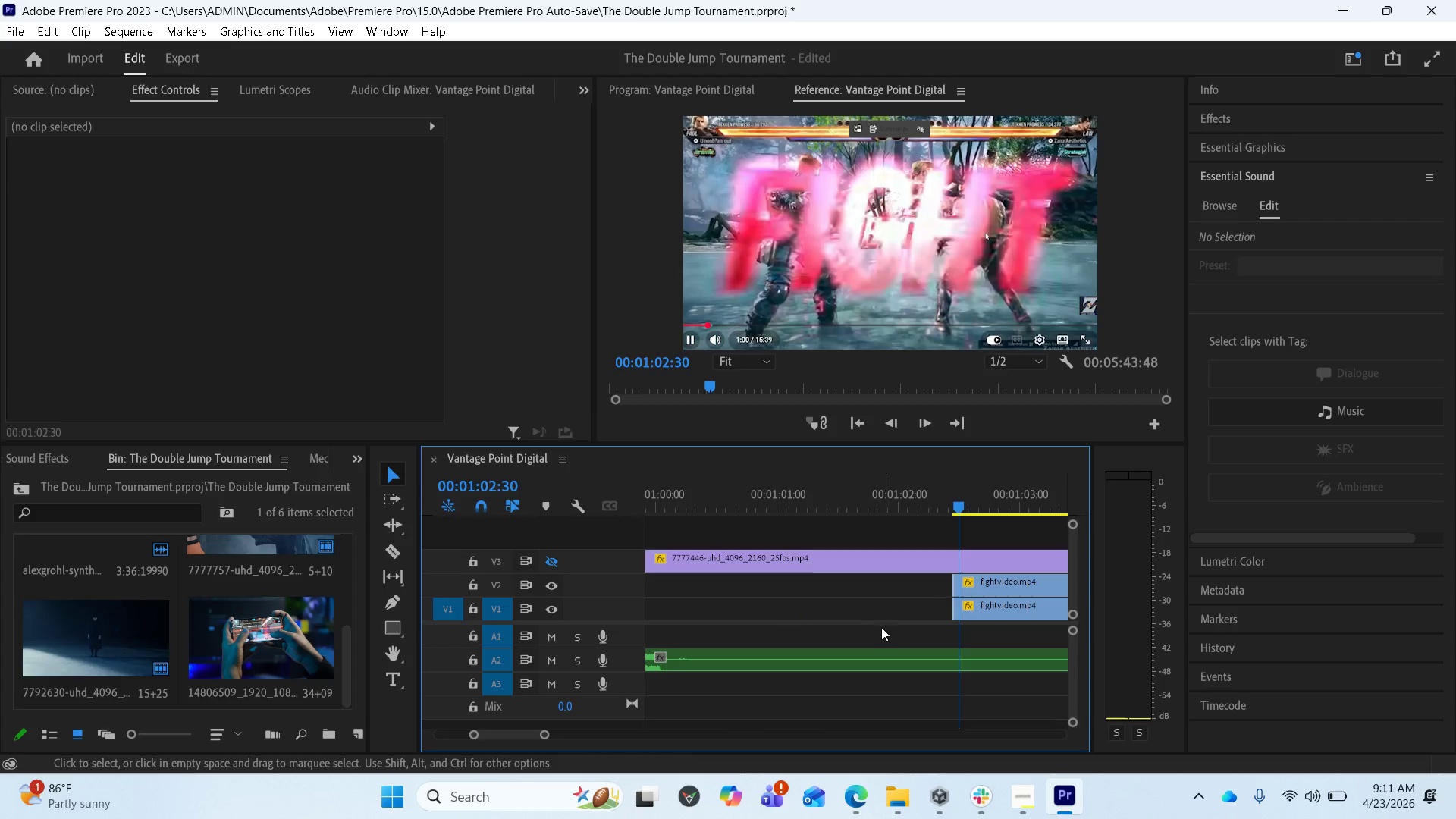 
key(Minus)
 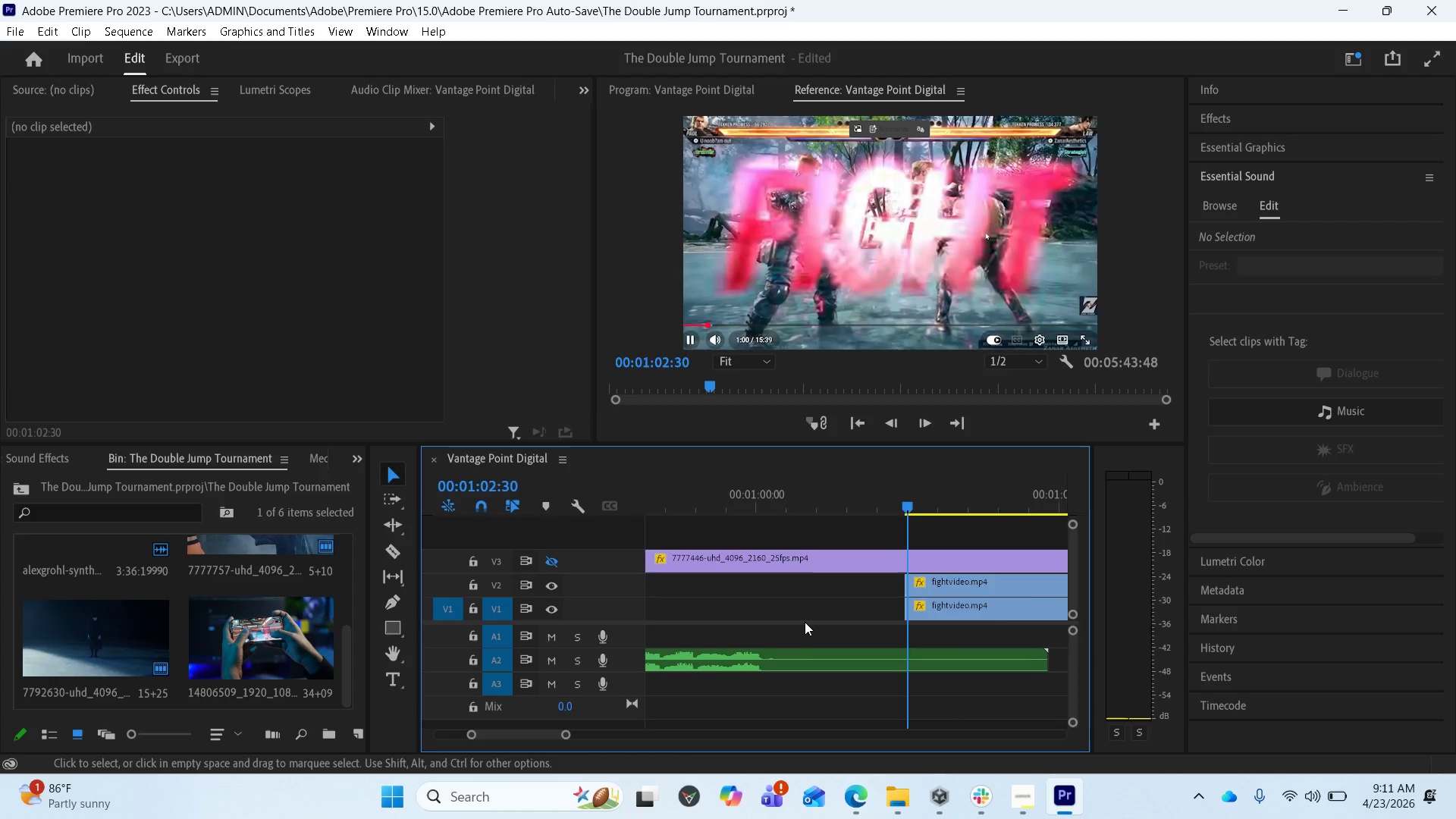 
key(Minus)
 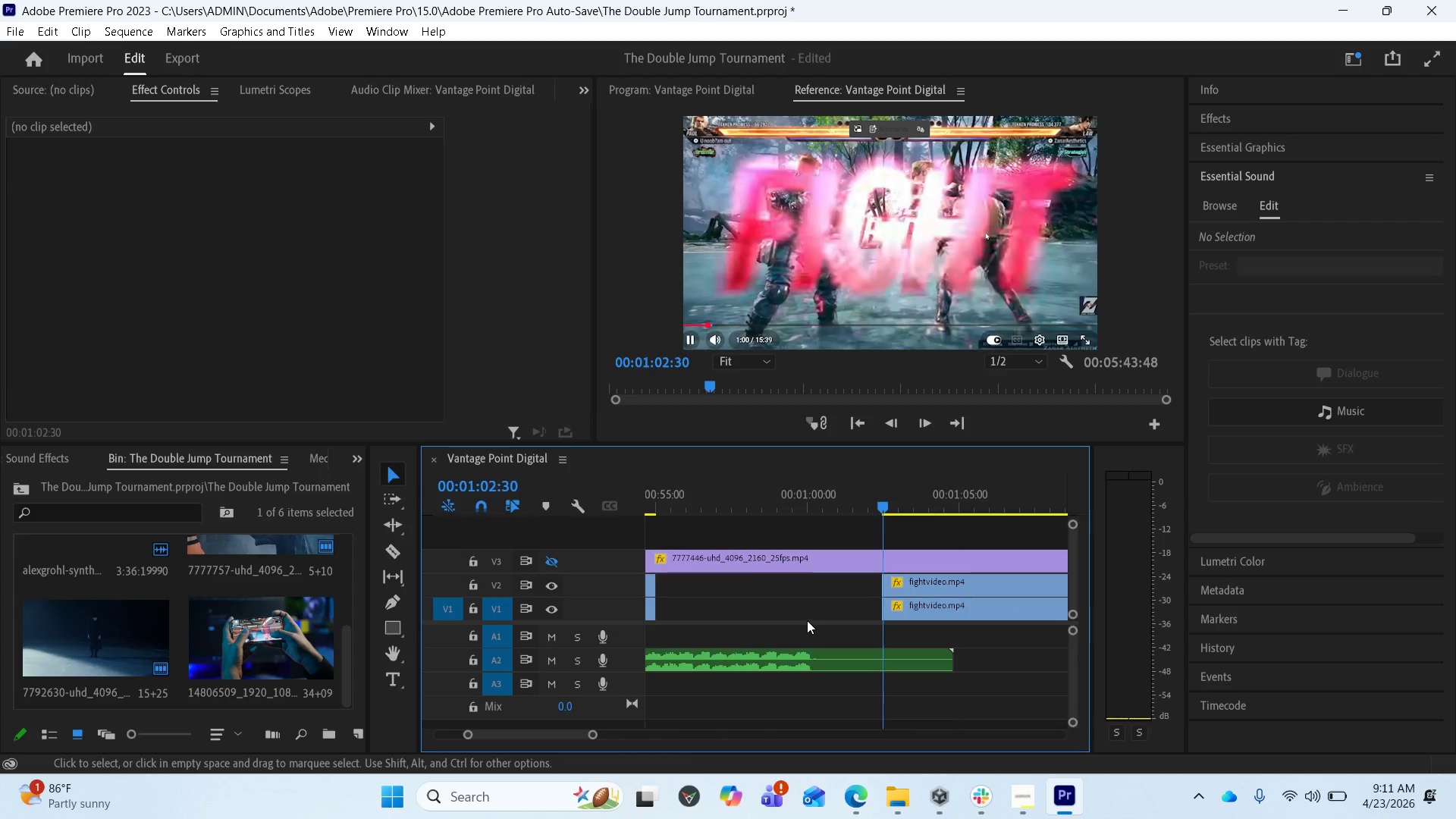 
key(Minus)
 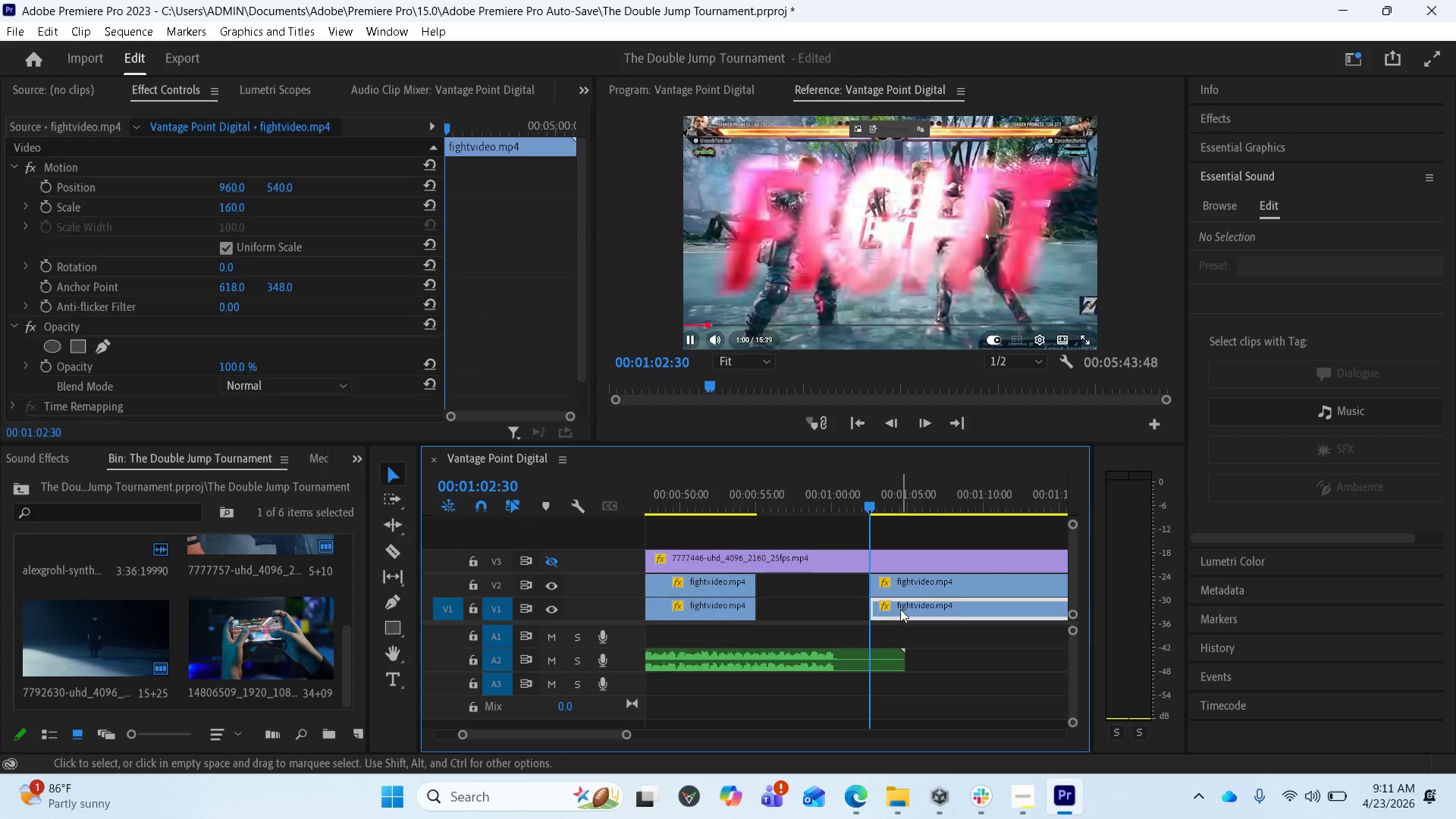 
hold_key(key=ShiftLeft, duration=0.75)
left_click([903, 590])
 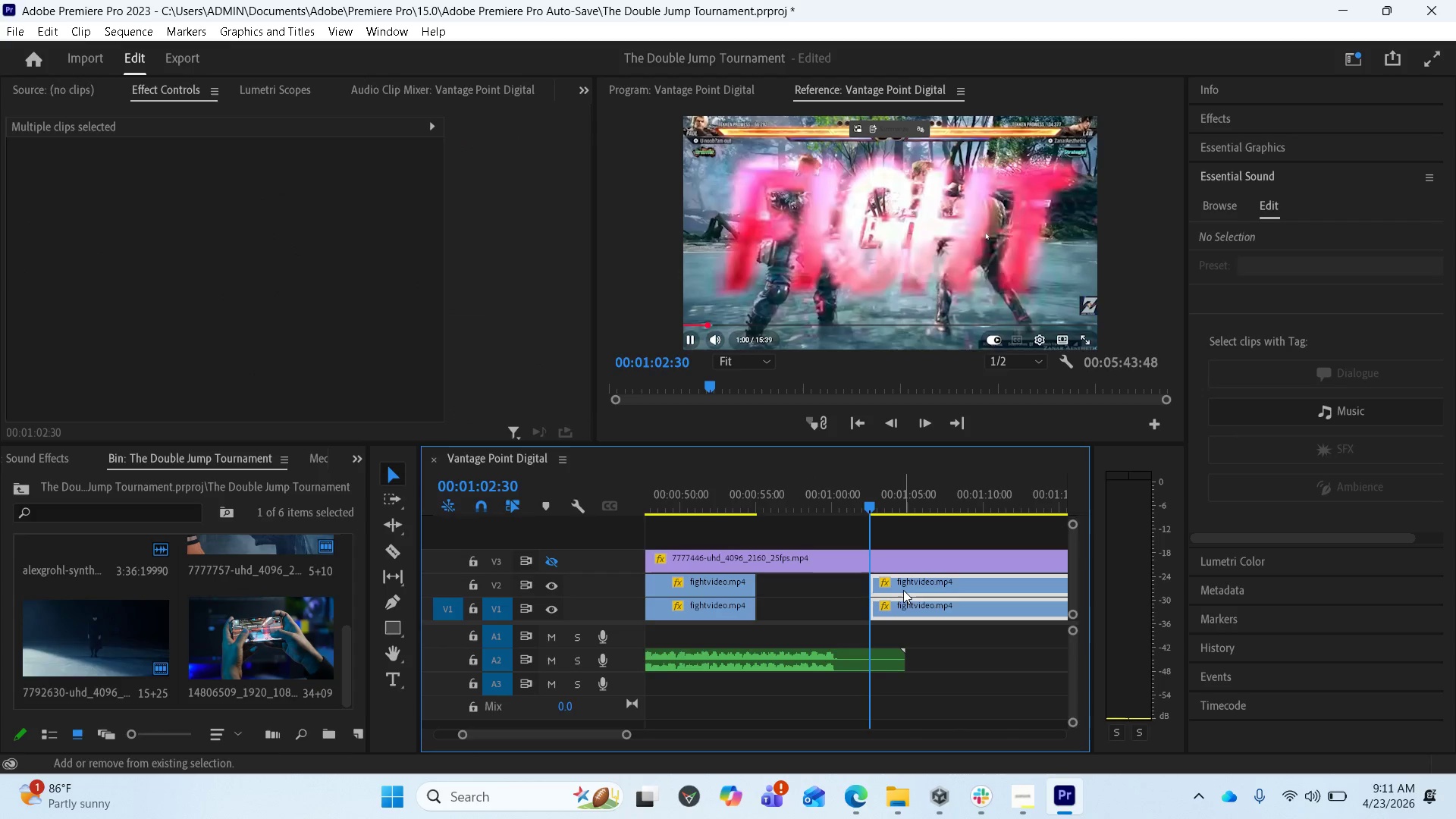 
left_click_drag(start_coordinate=[903, 590], to_coordinate=[825, 588])
 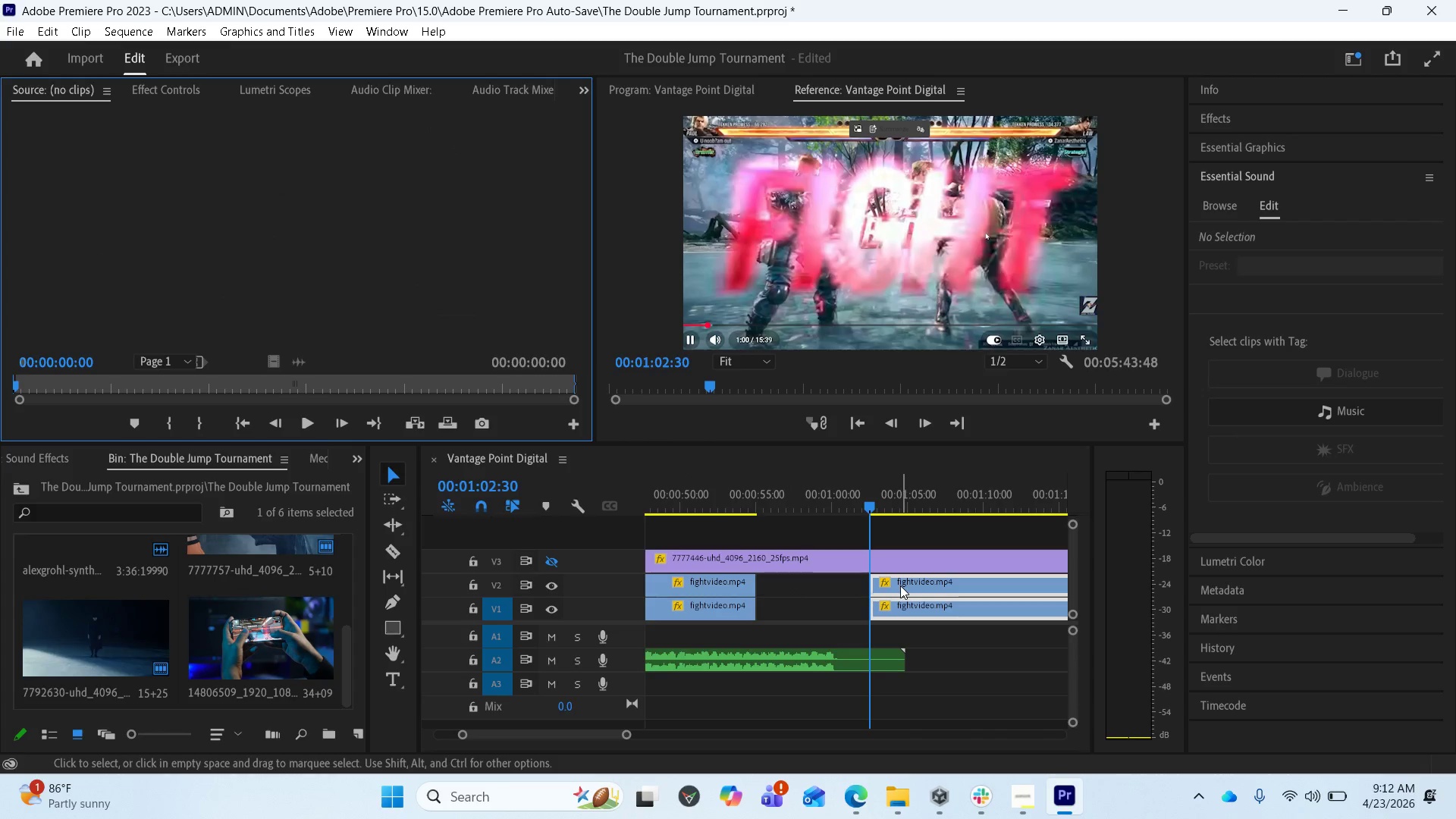 
left_click_drag(start_coordinate=[900, 585], to_coordinate=[795, 597])
 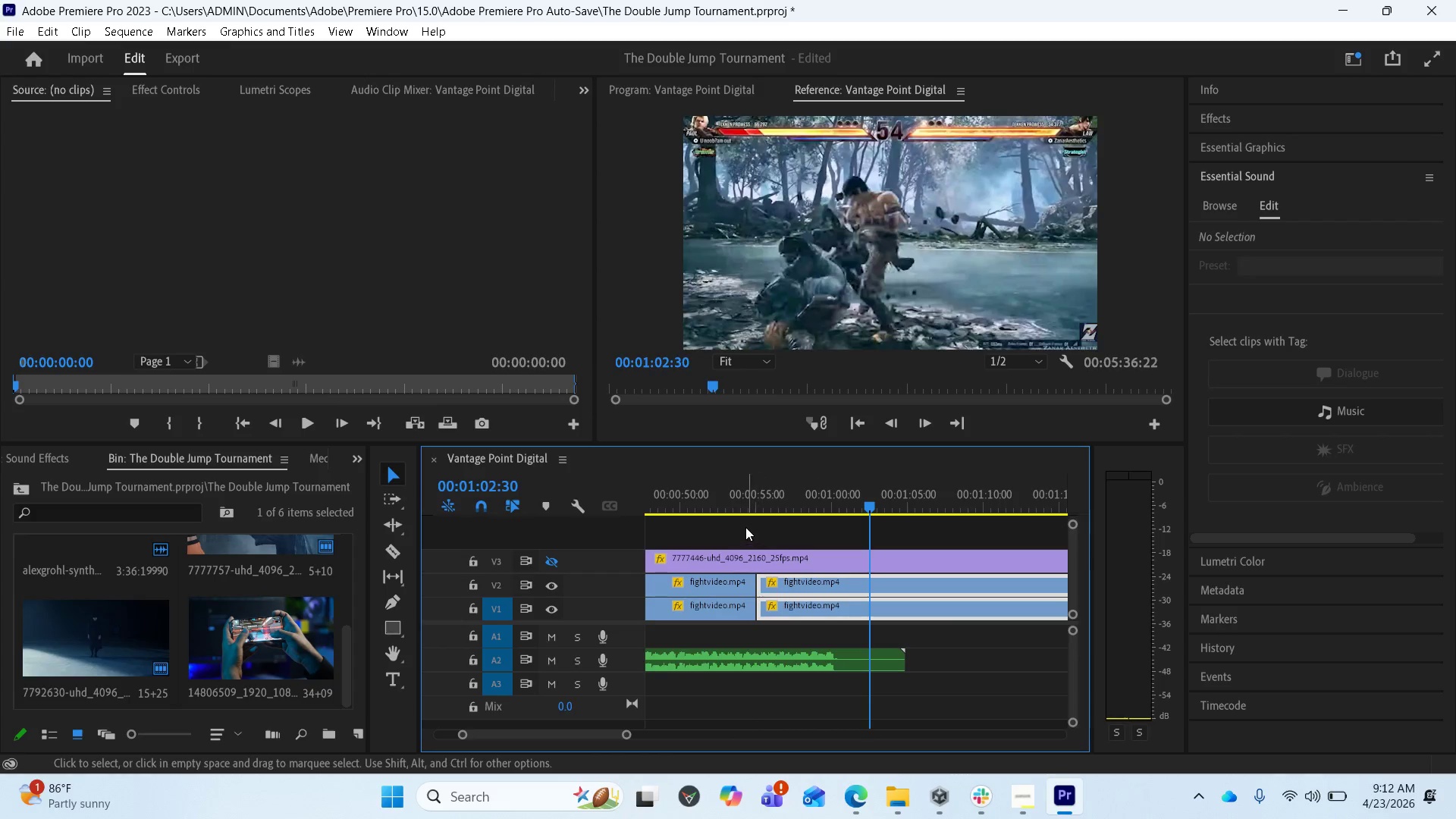 
left_click([730, 497])
 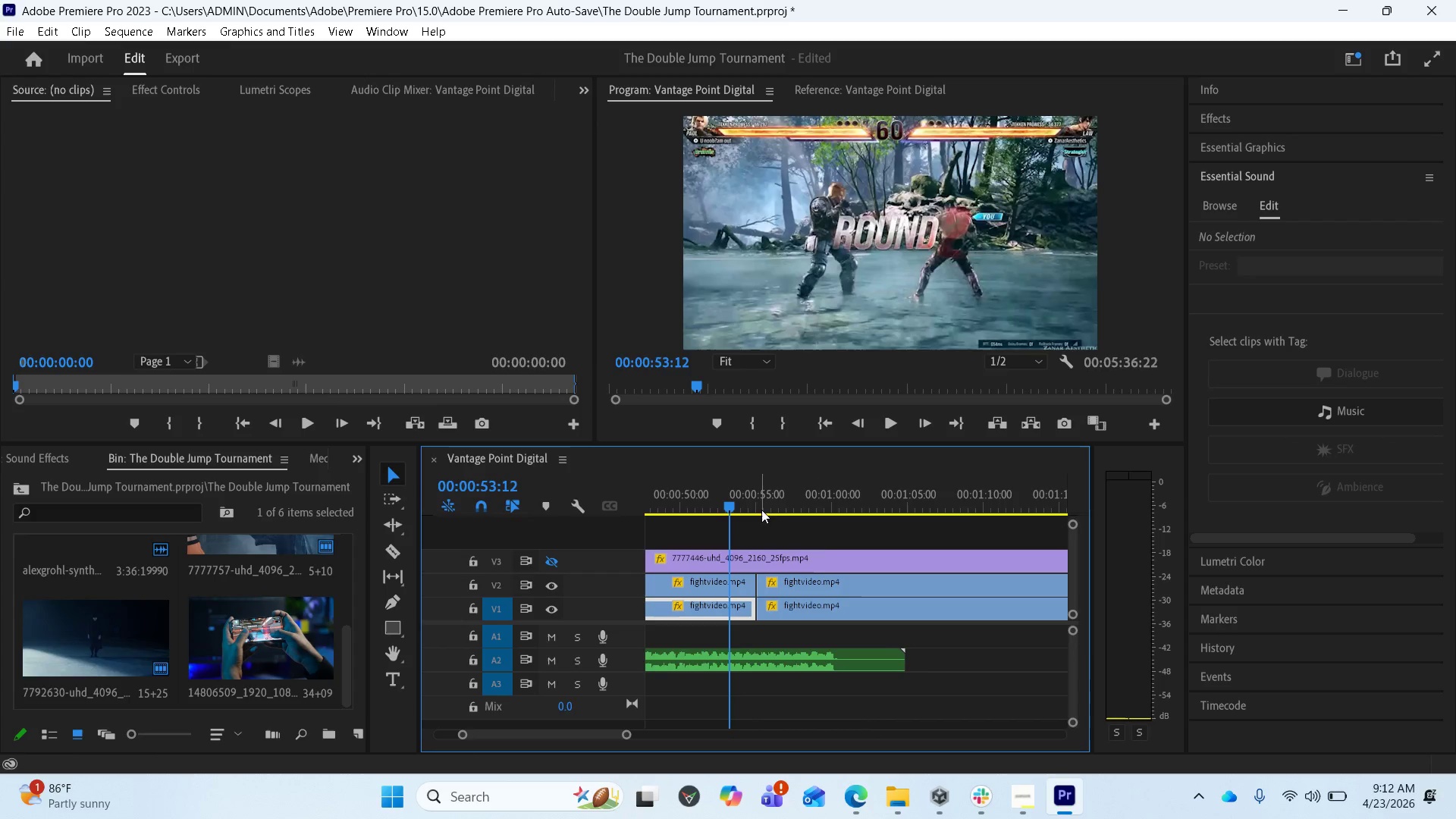 
key(Space)
 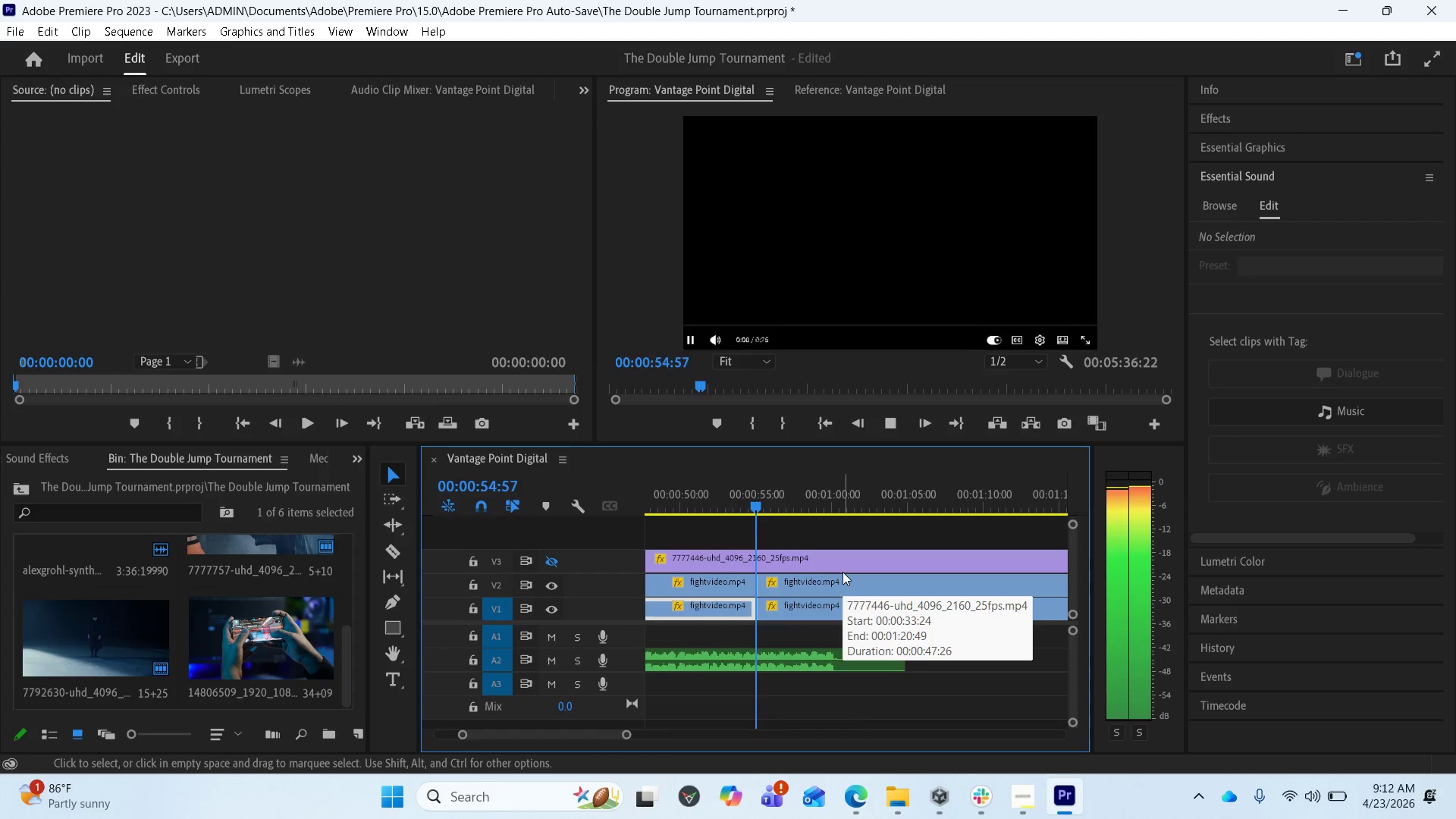 
key(Space)
 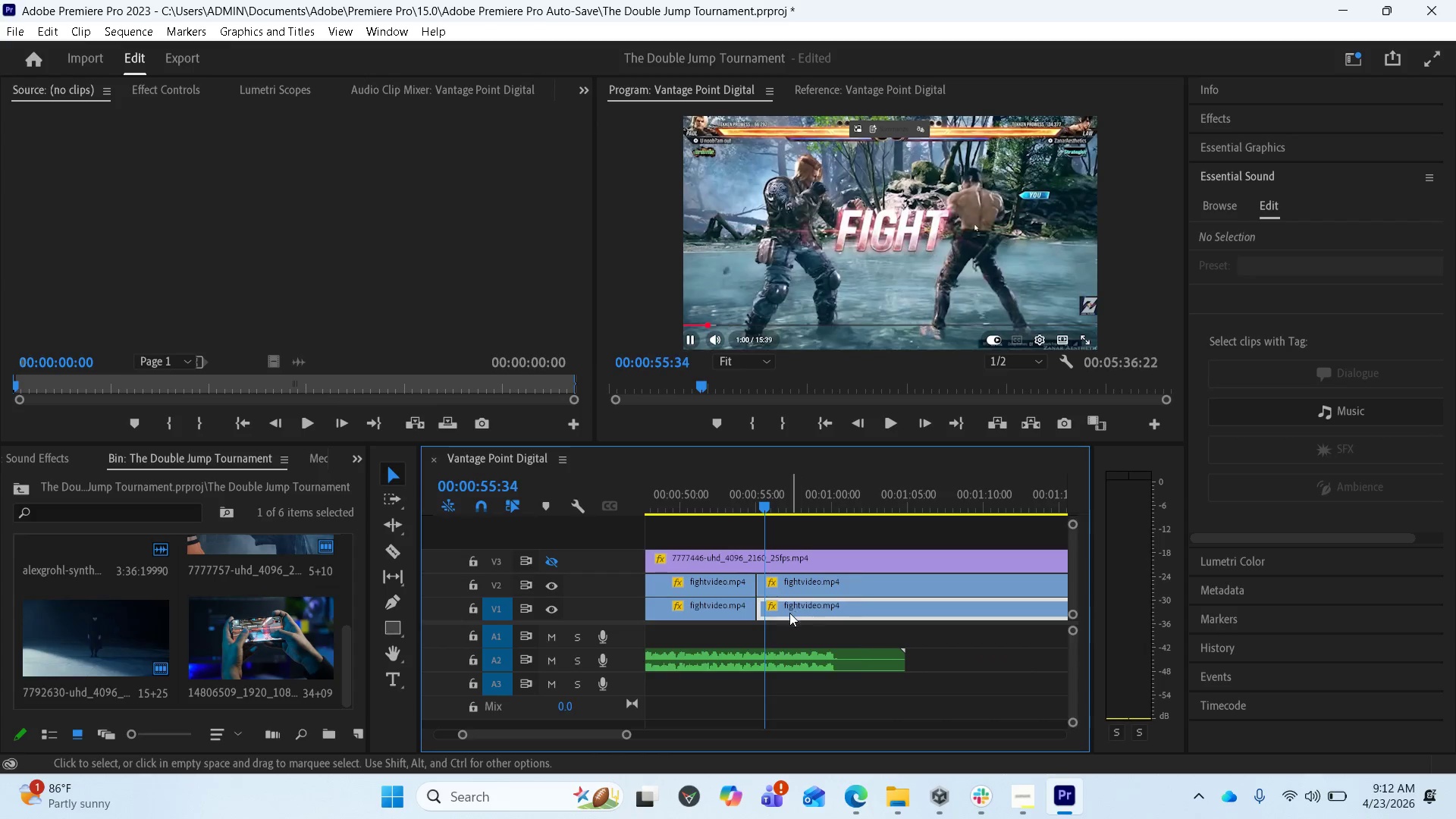 
scroll: coordinate [786, 614], scroll_direction: up, amount: 2.0
 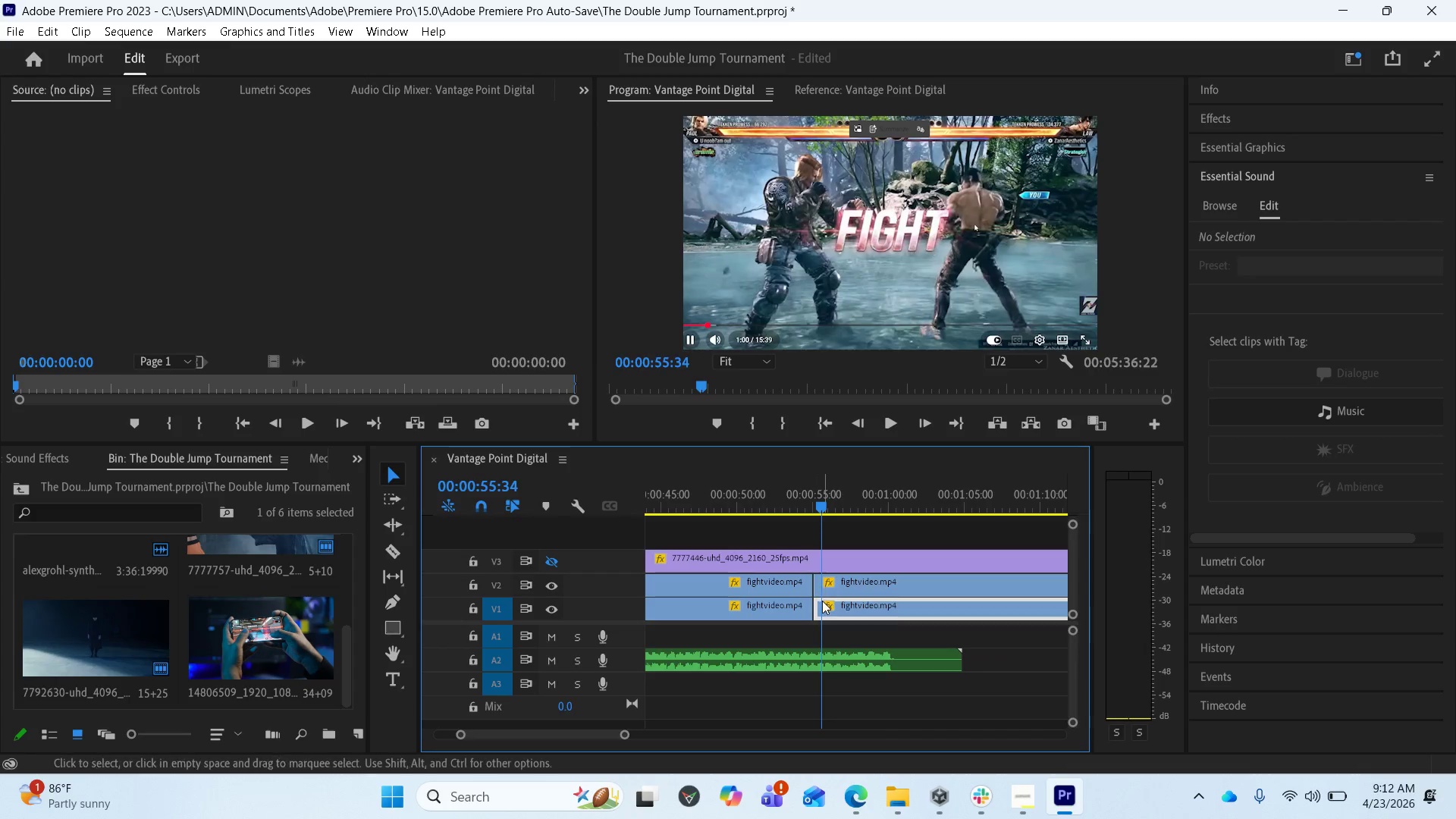 
key(Equal)
 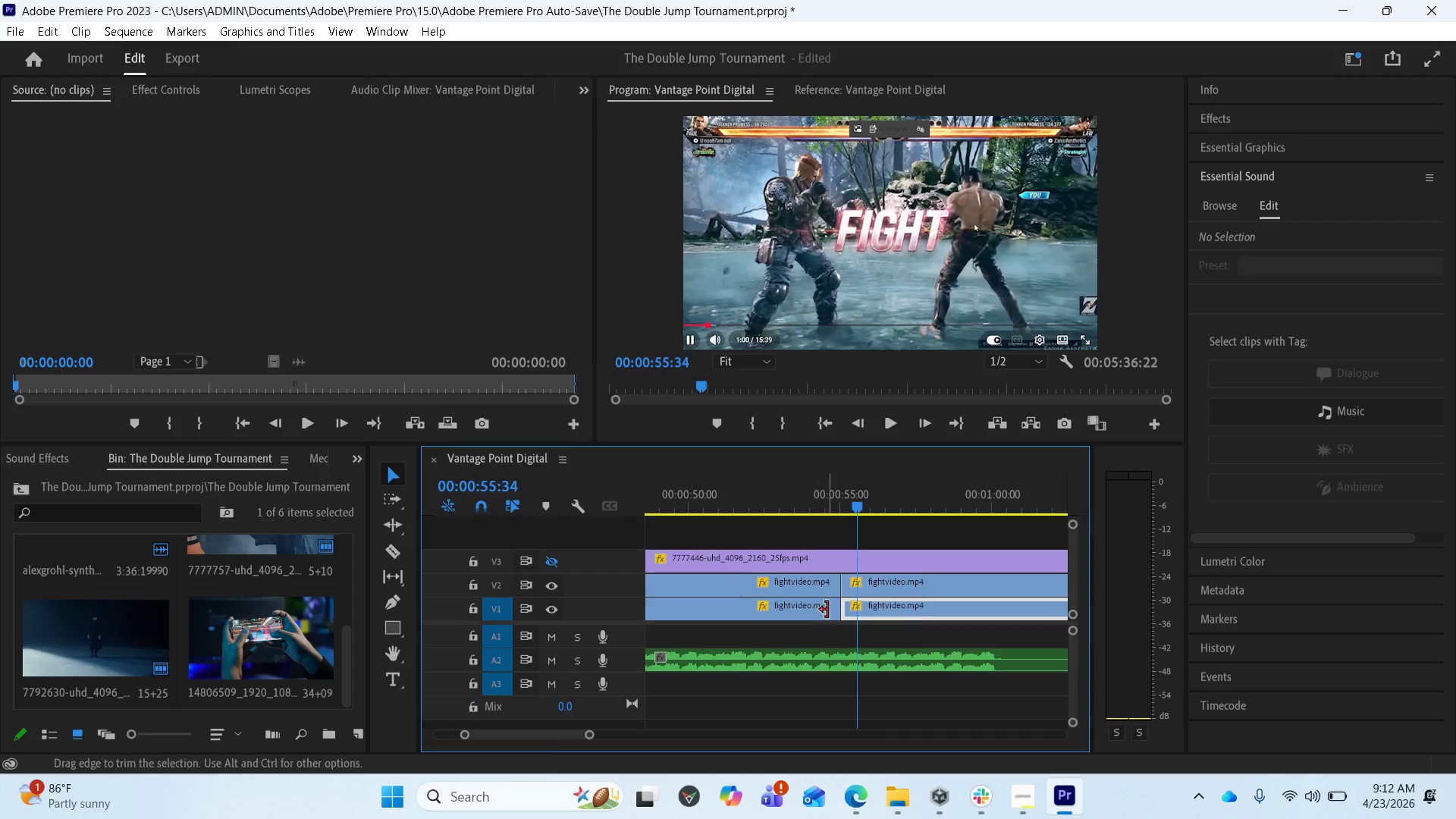 
key(Equal)
 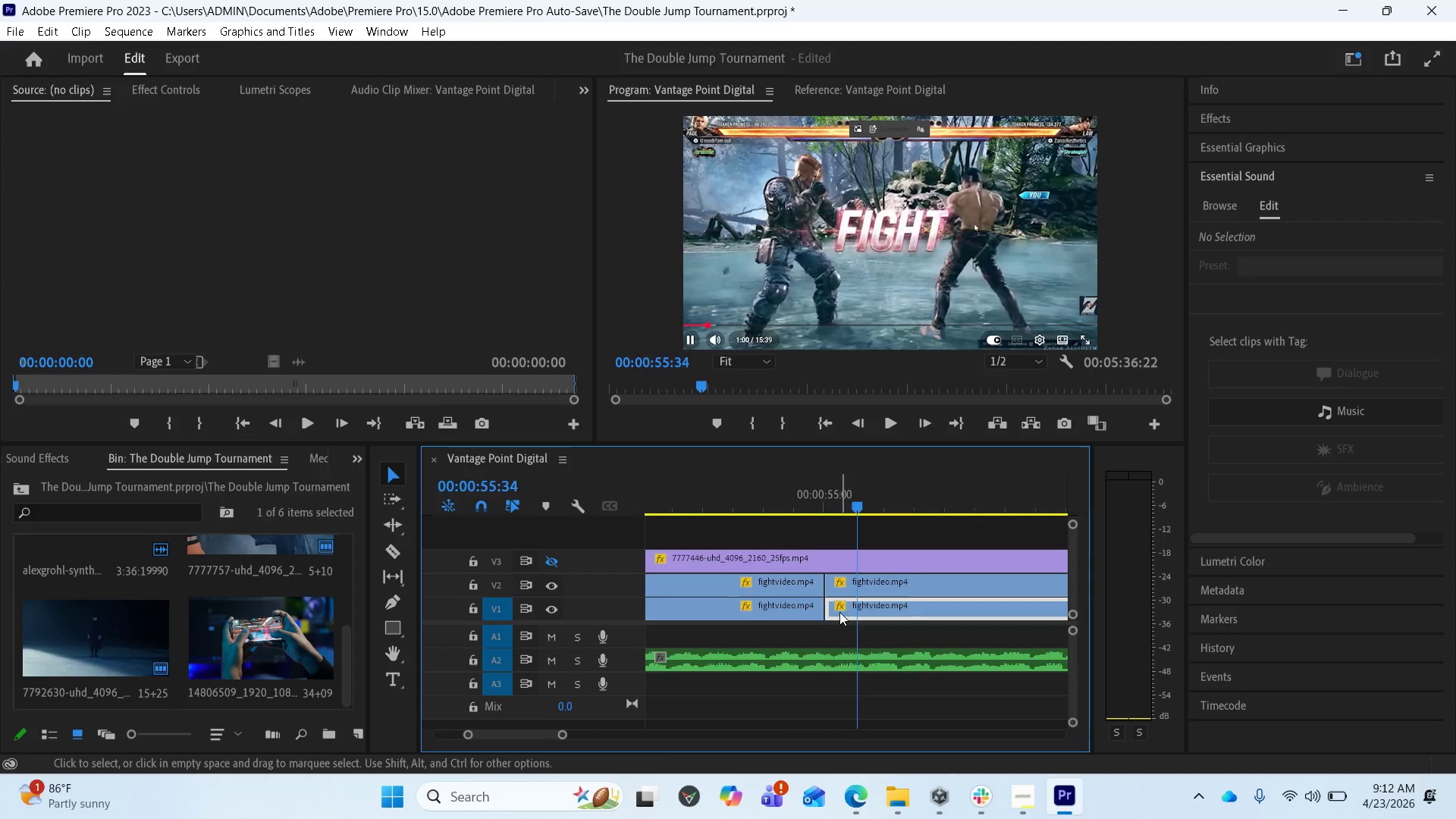 
key(Equal)
 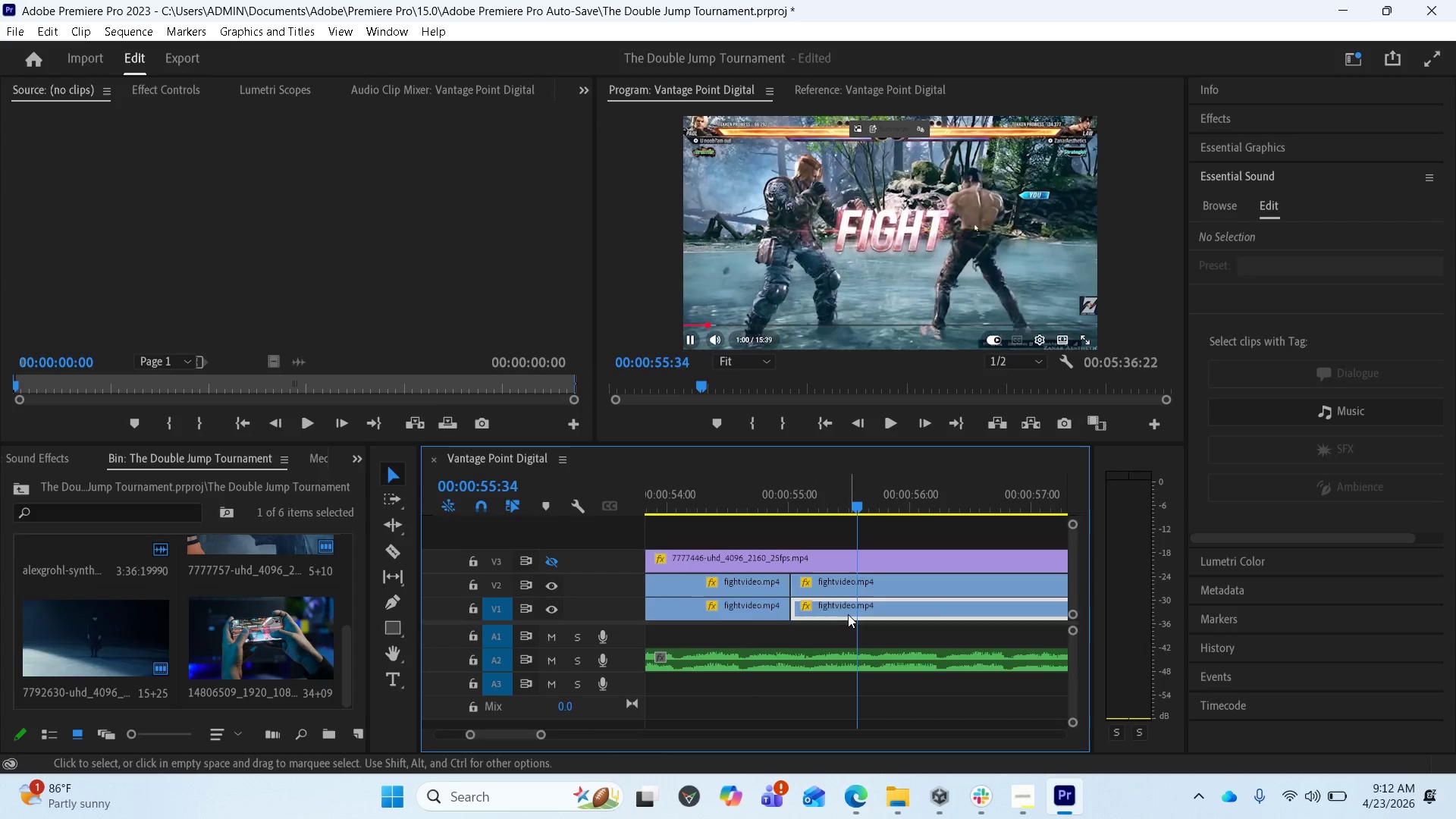 
key(Equal)
 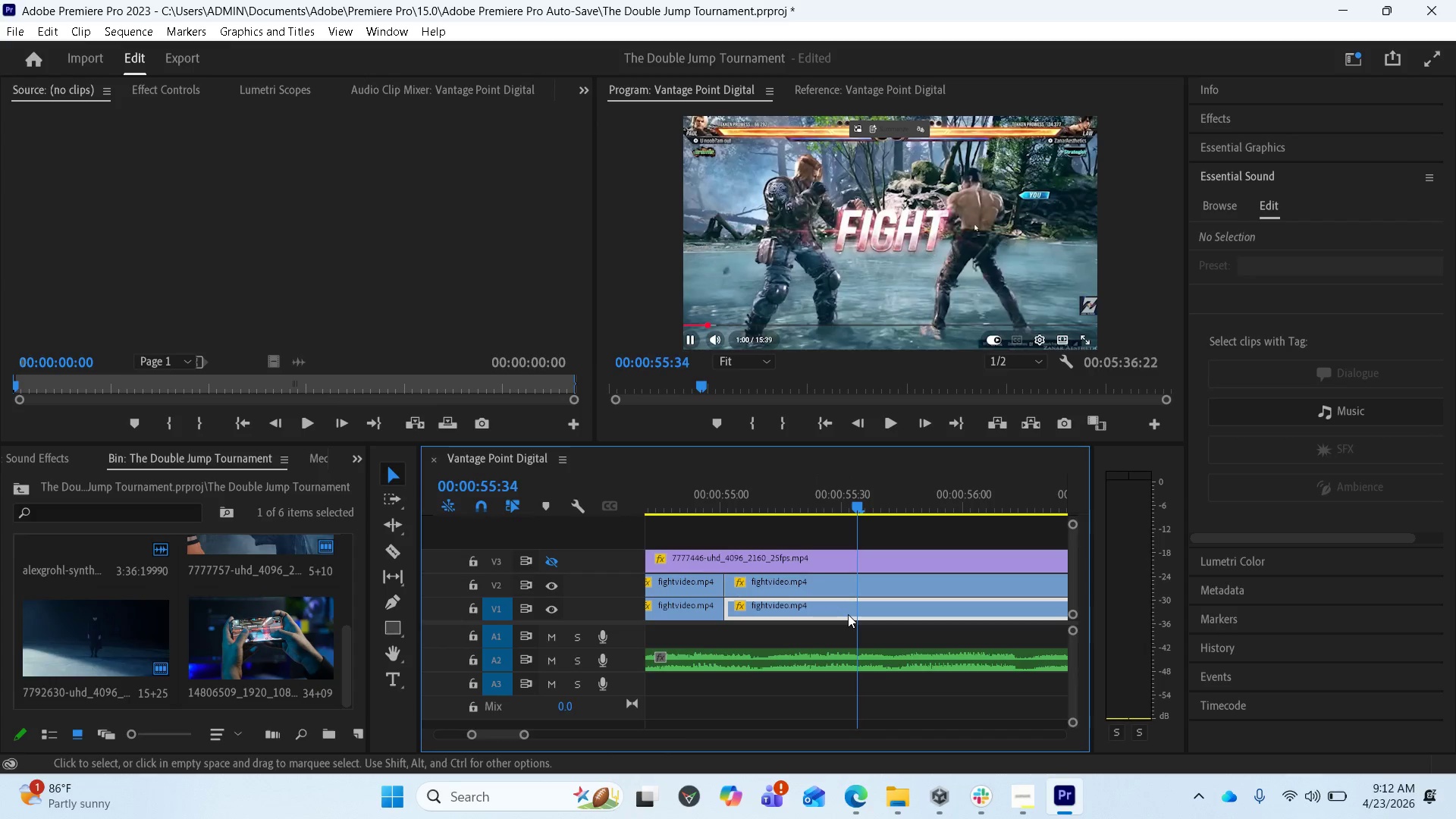 
key(Equal)
 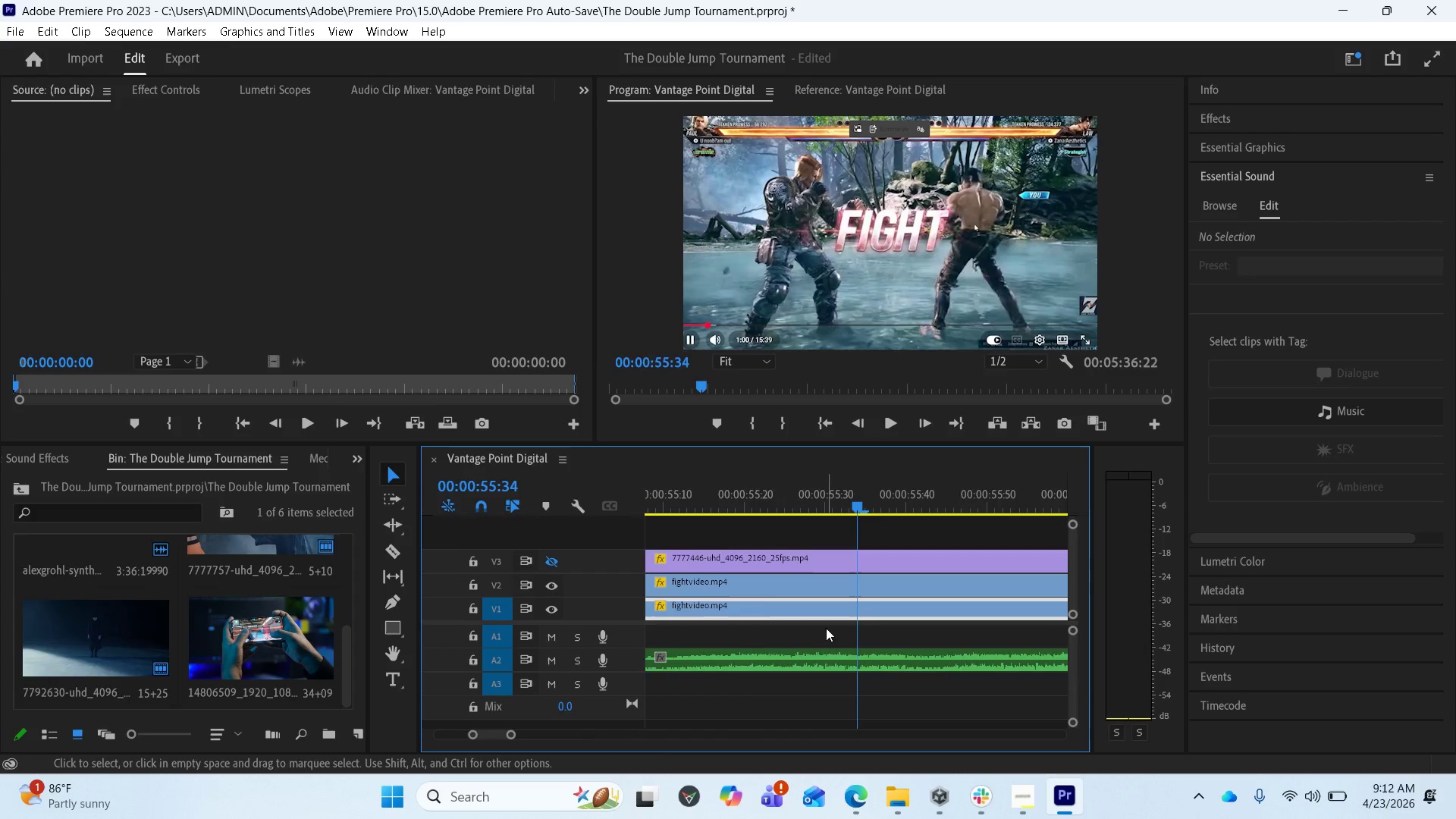 
scroll: coordinate [790, 639], scroll_direction: up, amount: 8.0
 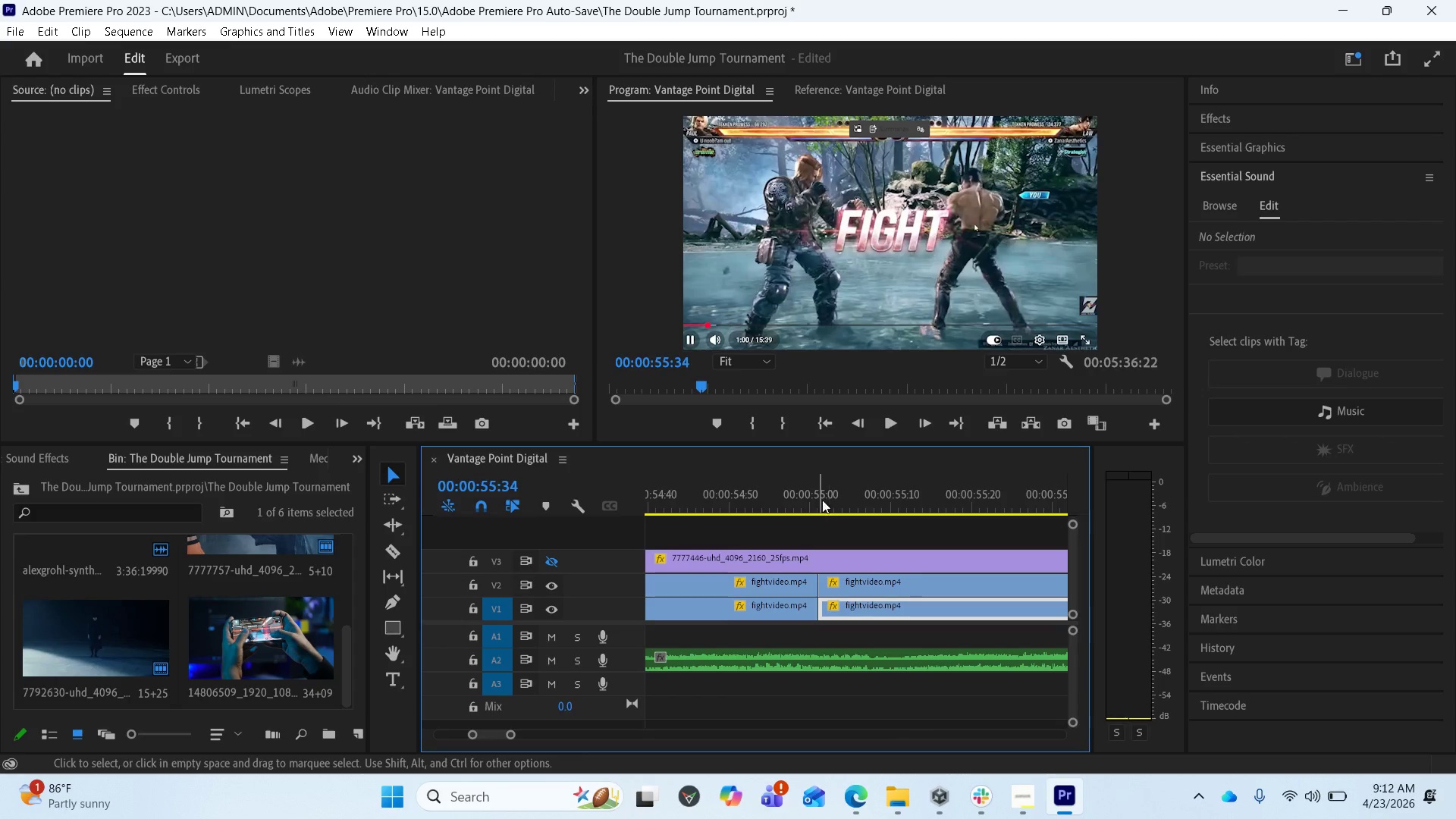 
left_click([821, 498])
 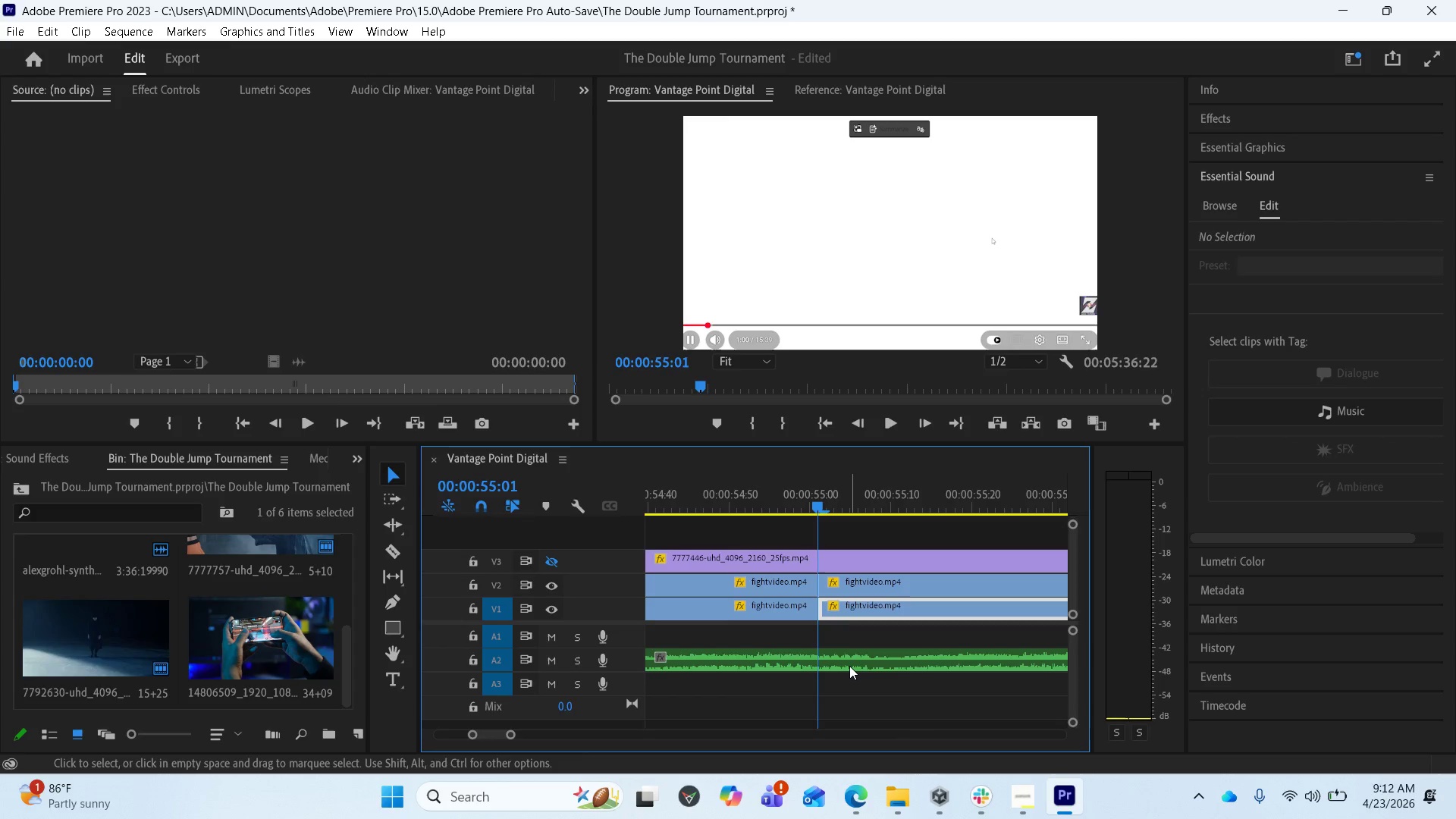 
wait(42.0)
 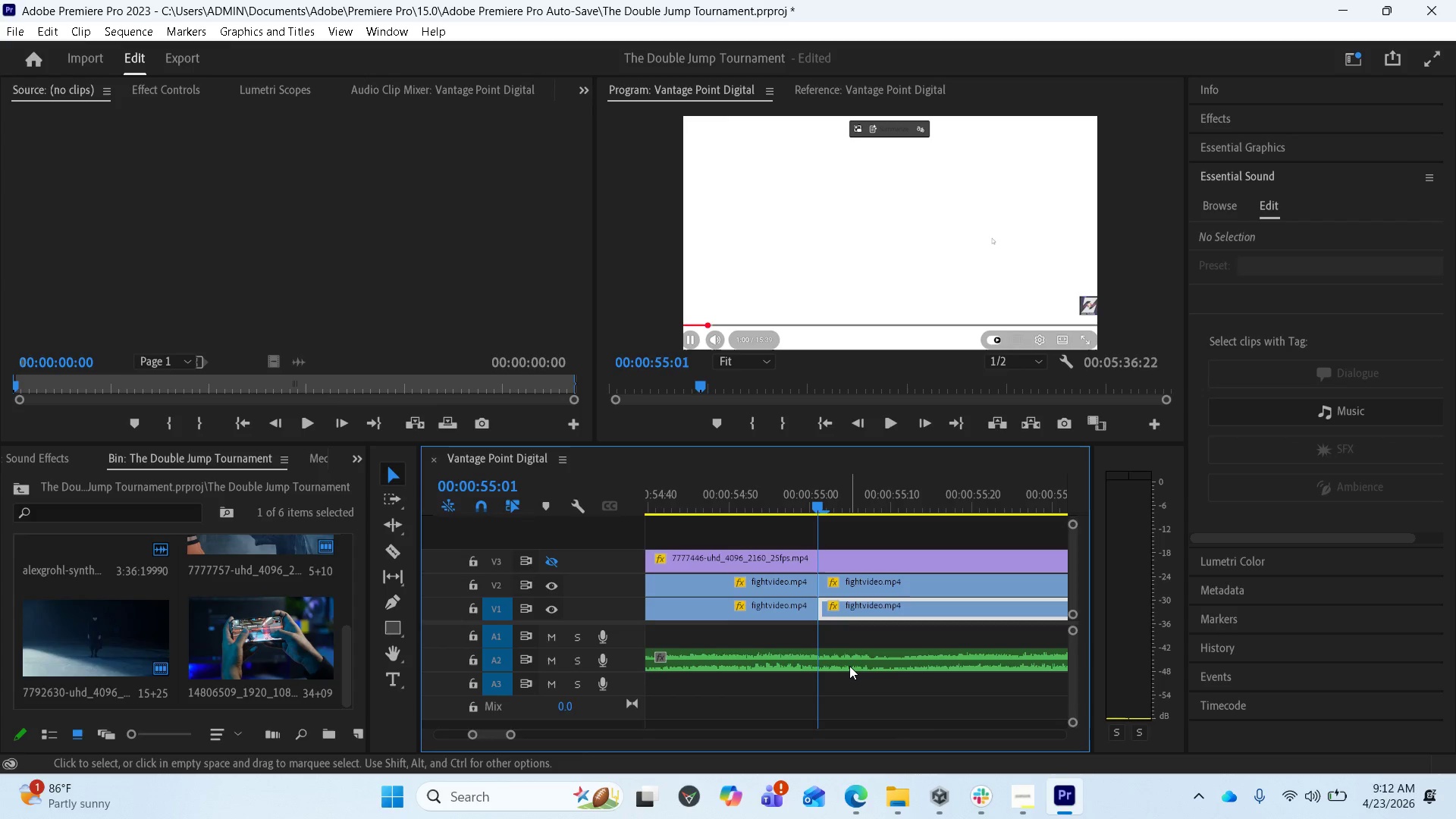 
left_click([1015, 798])